 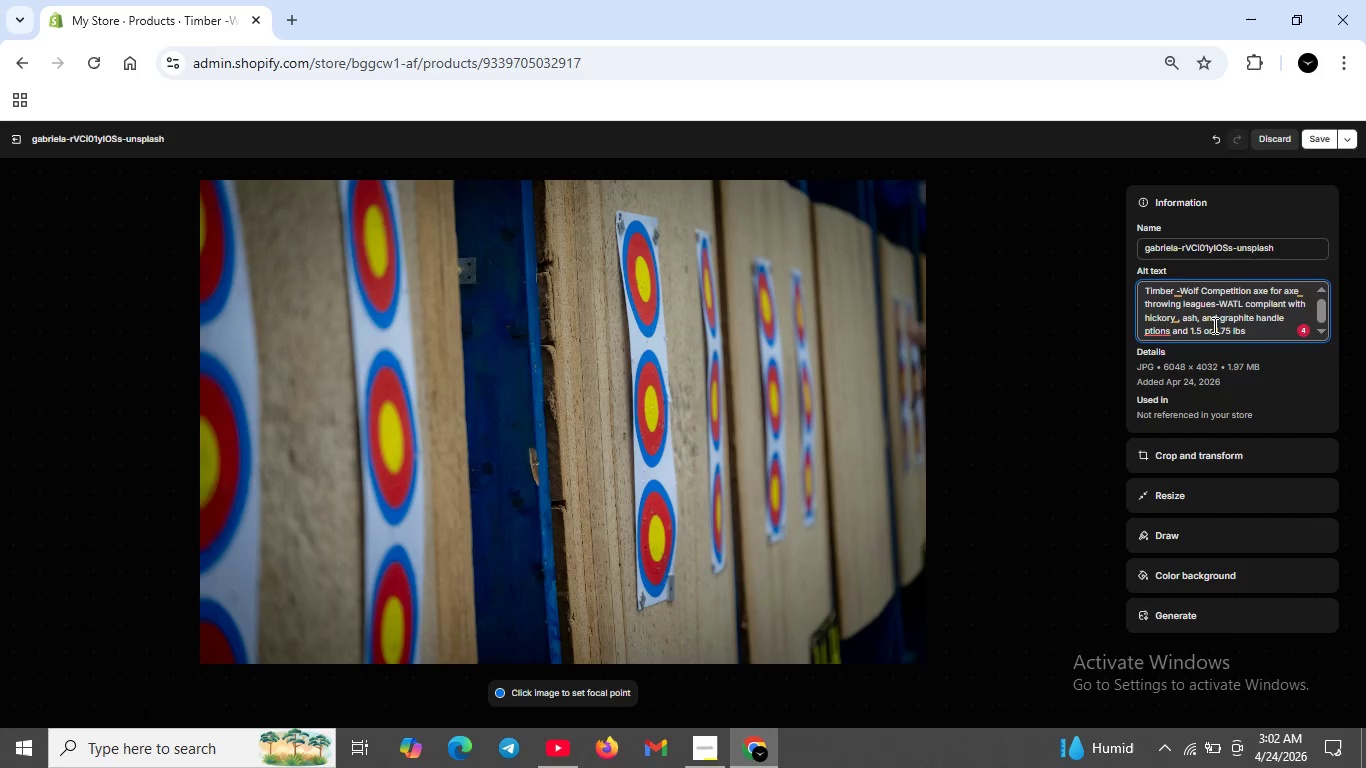 
left_click([1159, 331])
 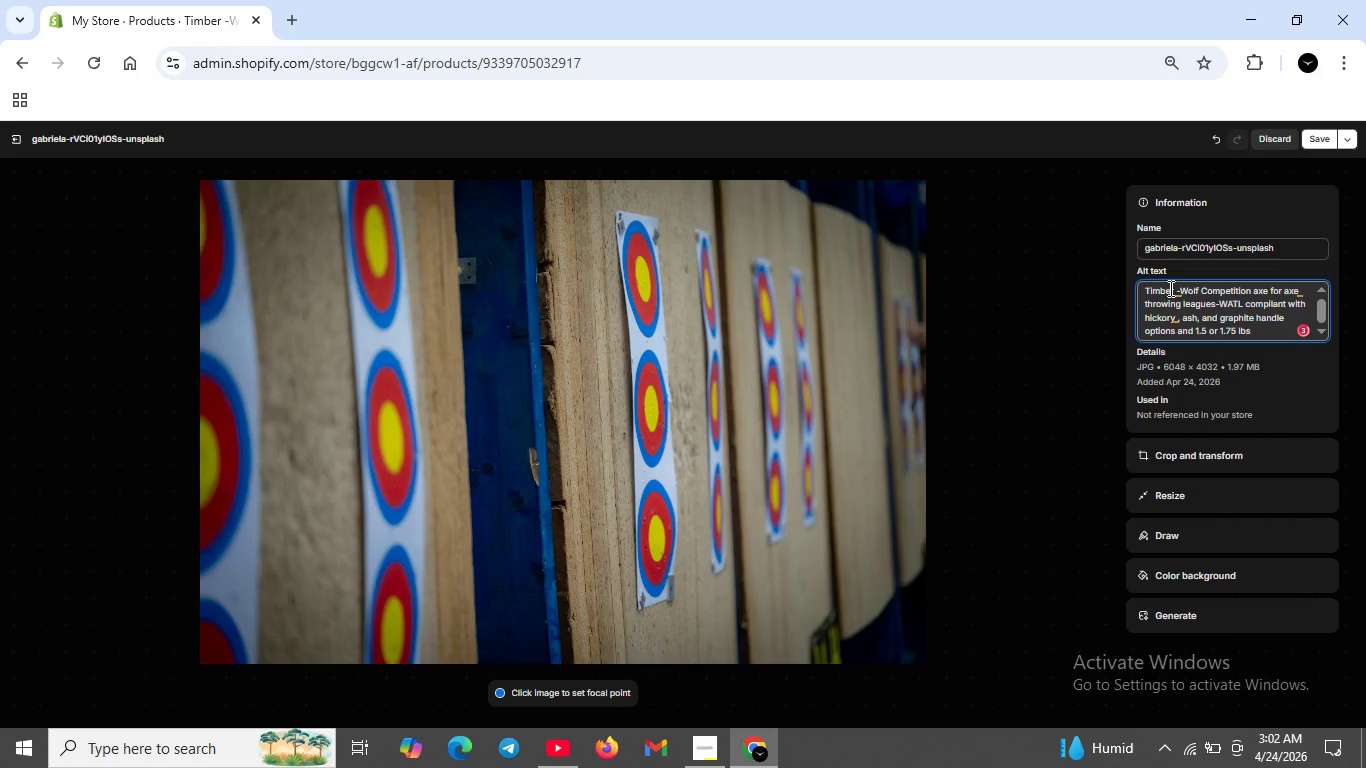 
left_click([1177, 292])
 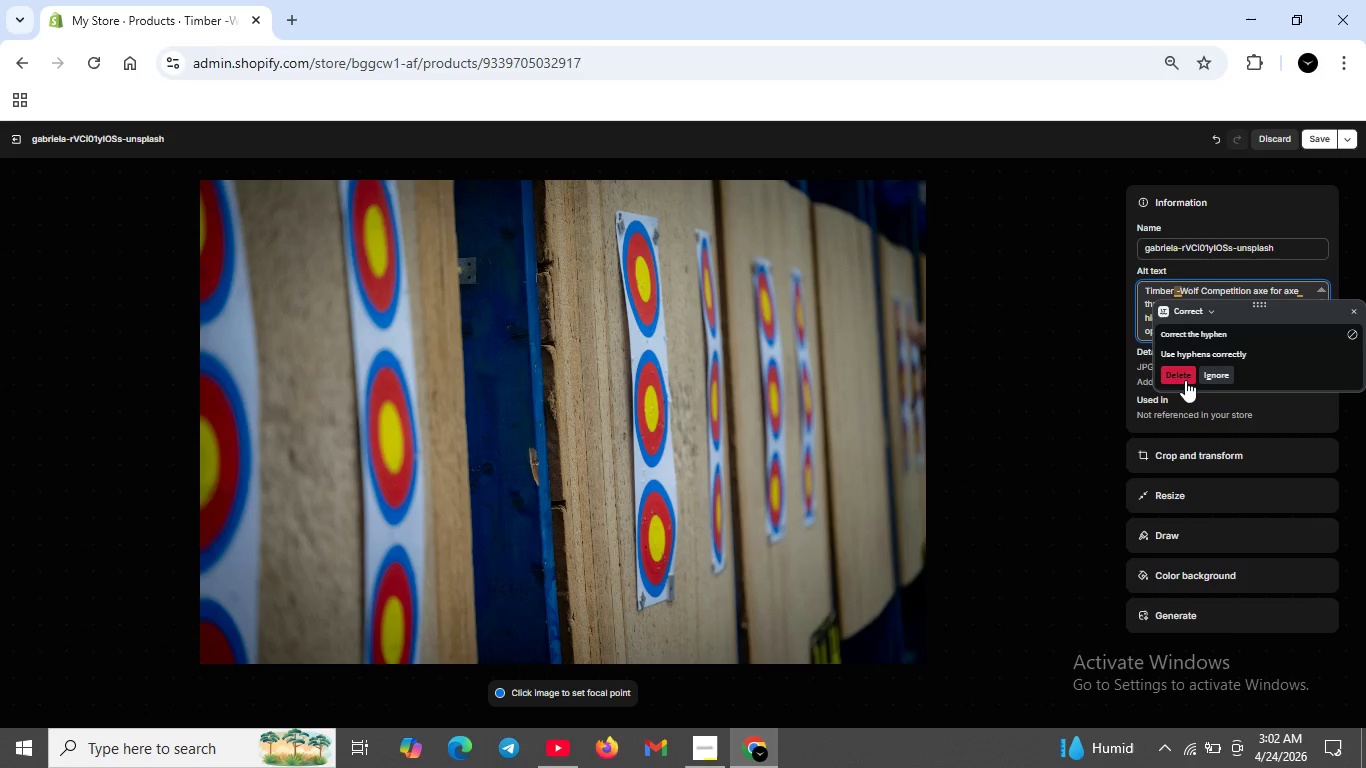 
left_click([1183, 380])
 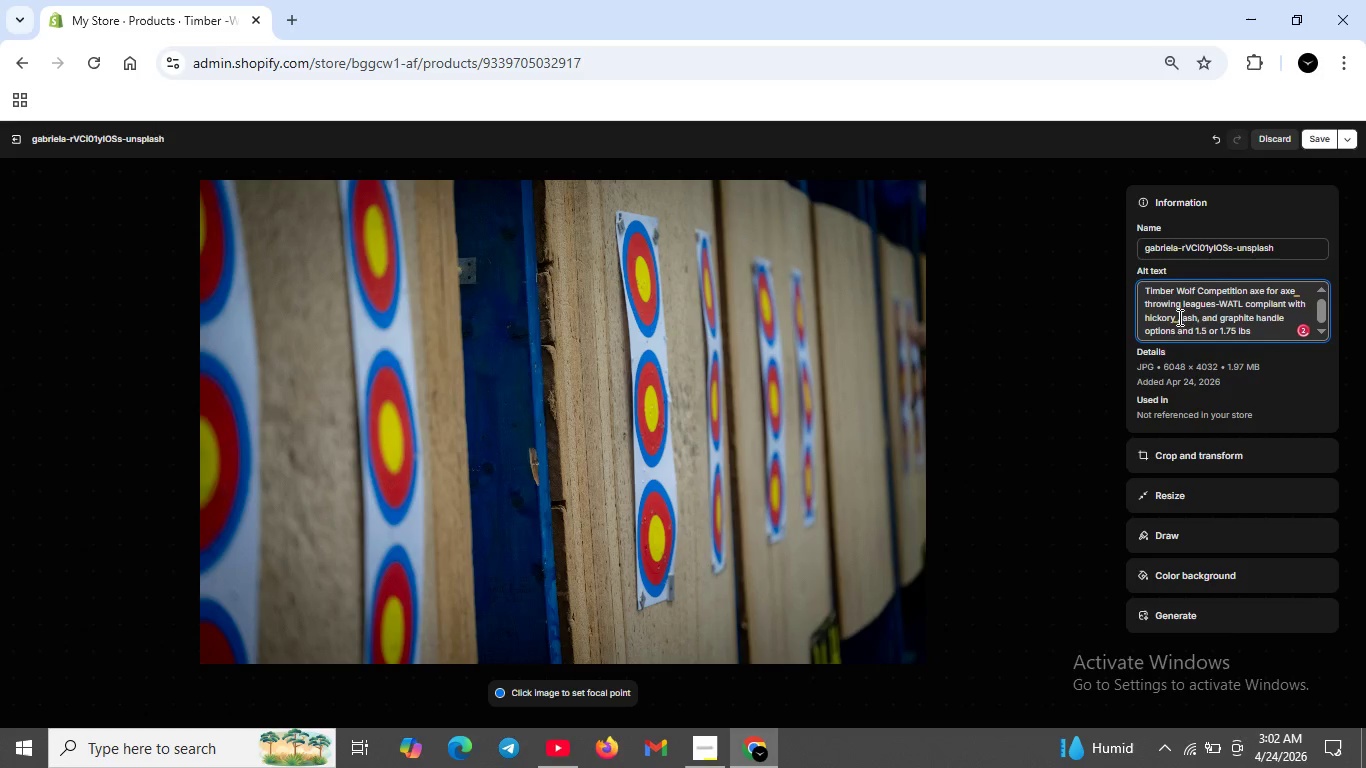 
left_click([1177, 321])
 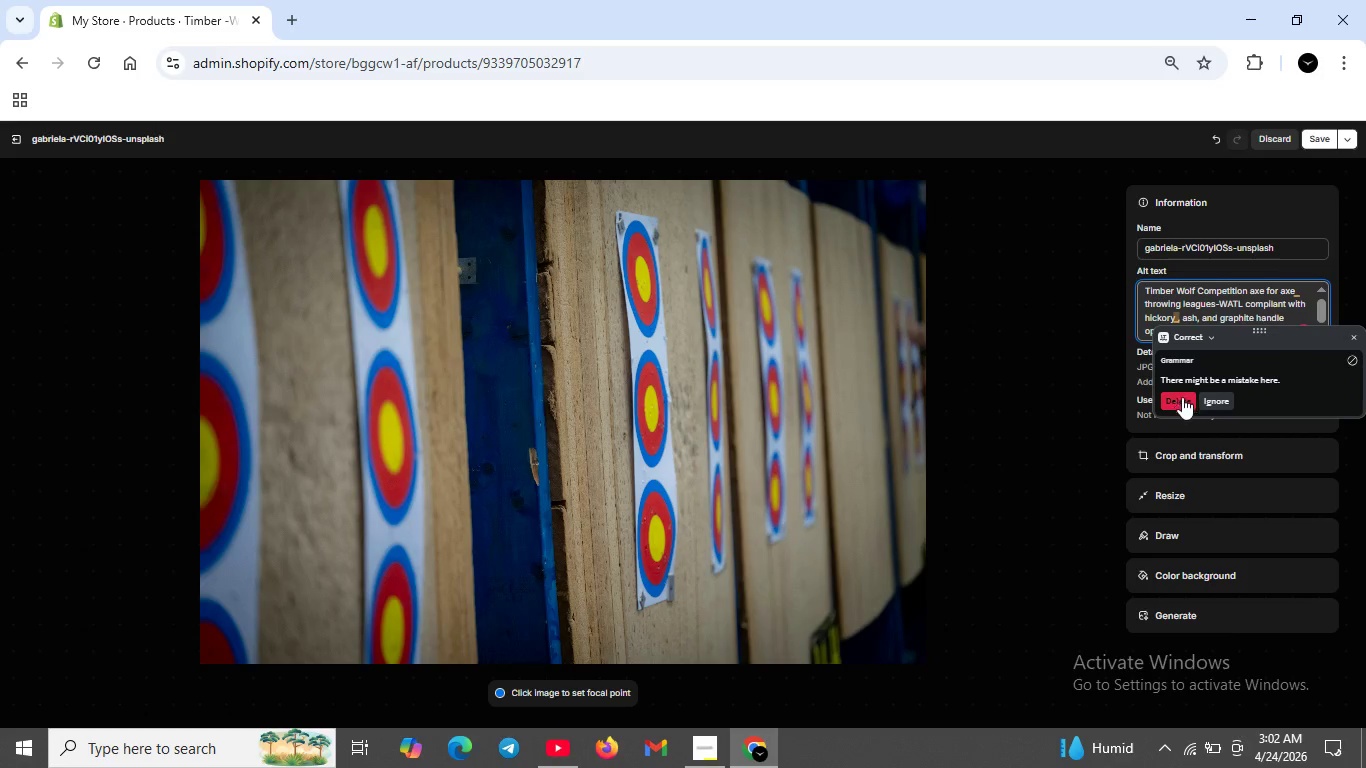 
left_click([1182, 400])
 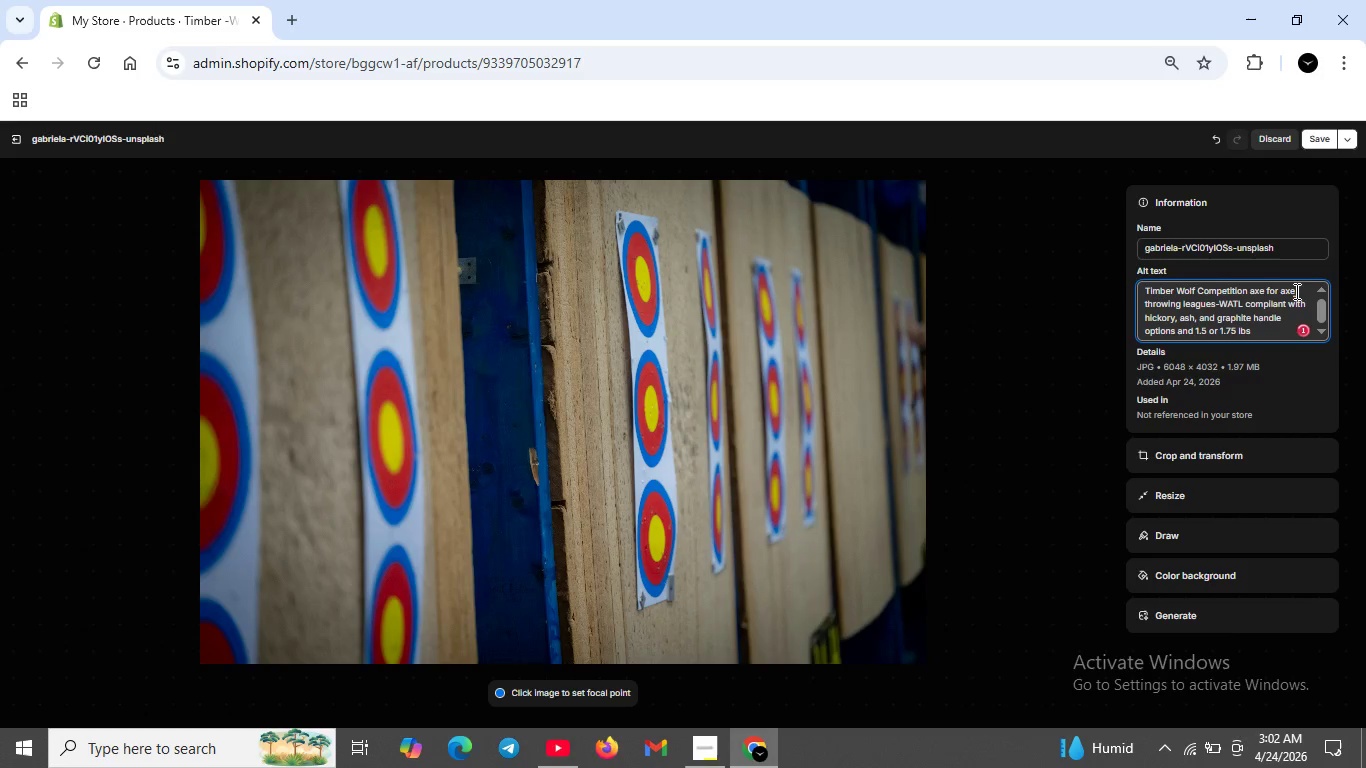 
left_click([1295, 292])
 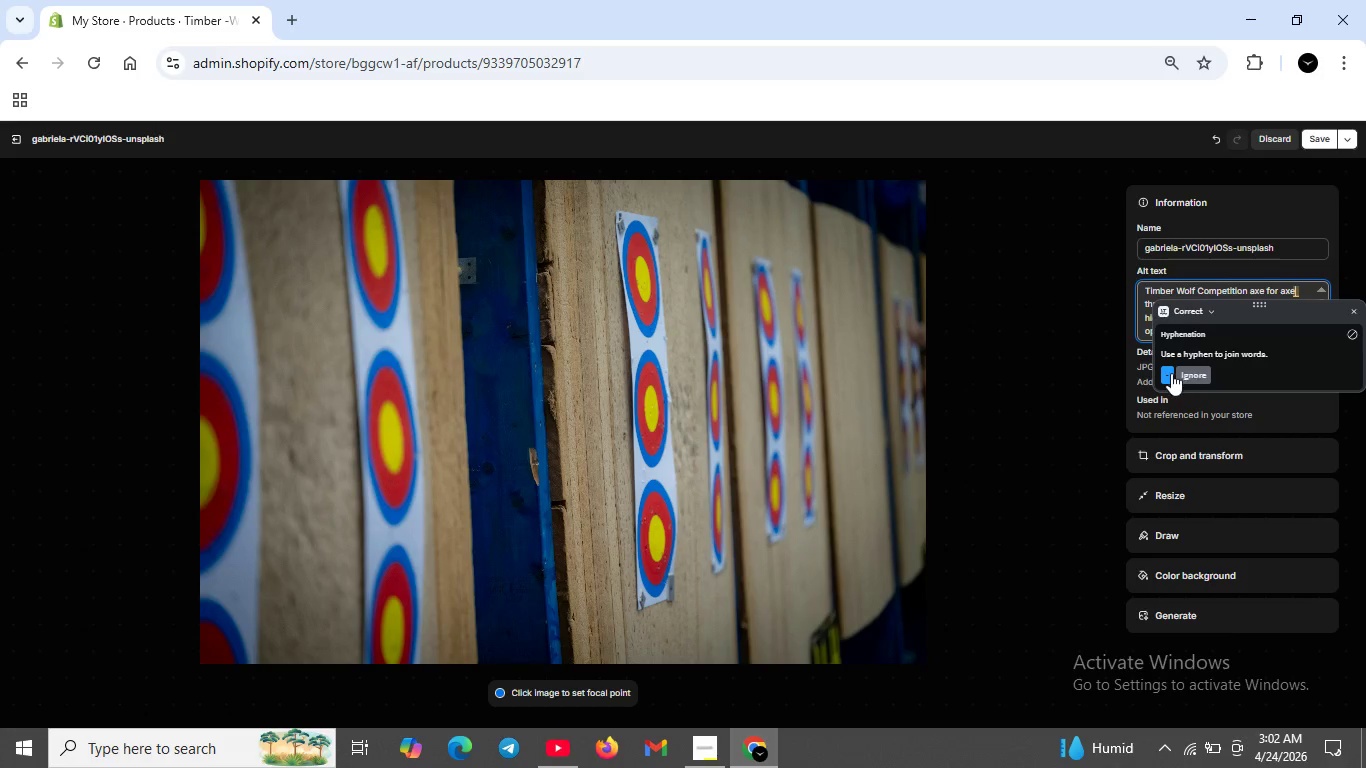 
left_click([1170, 374])
 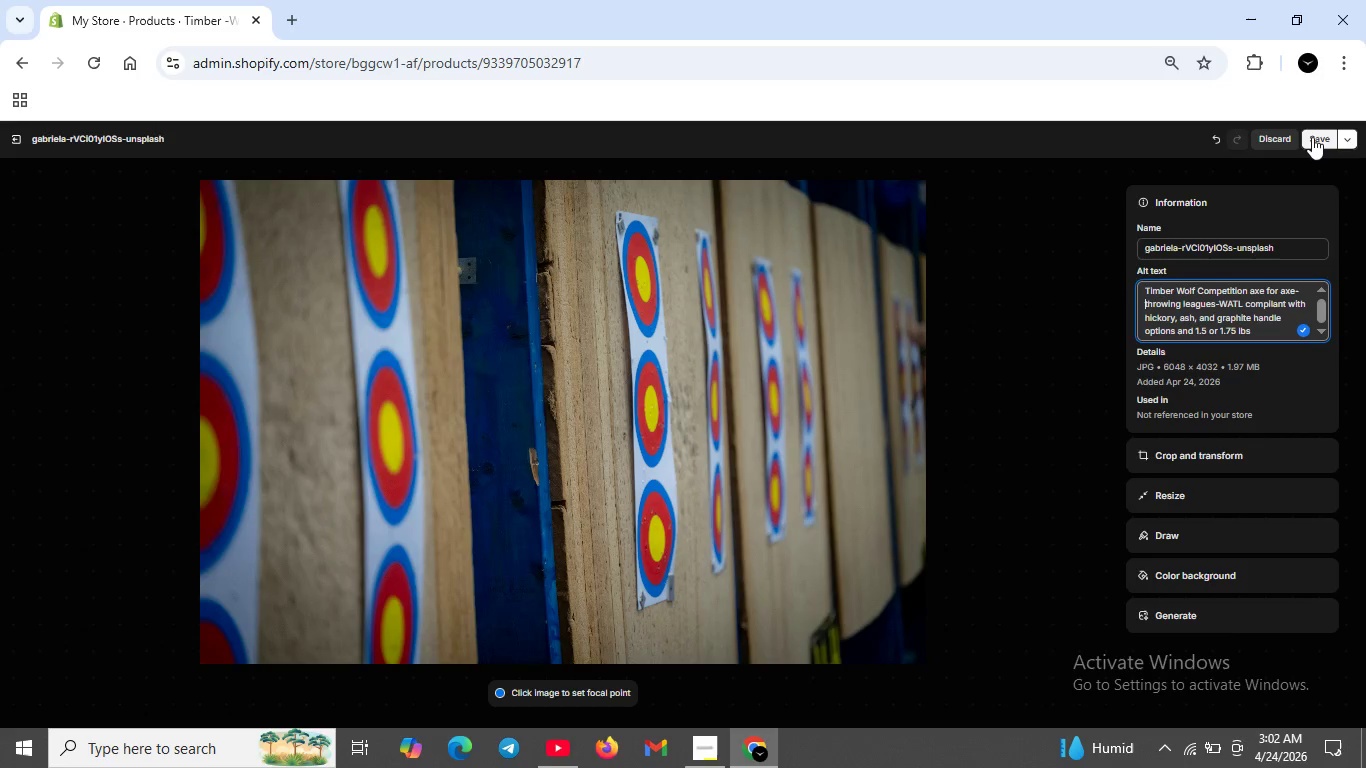 
left_click([1314, 137])
 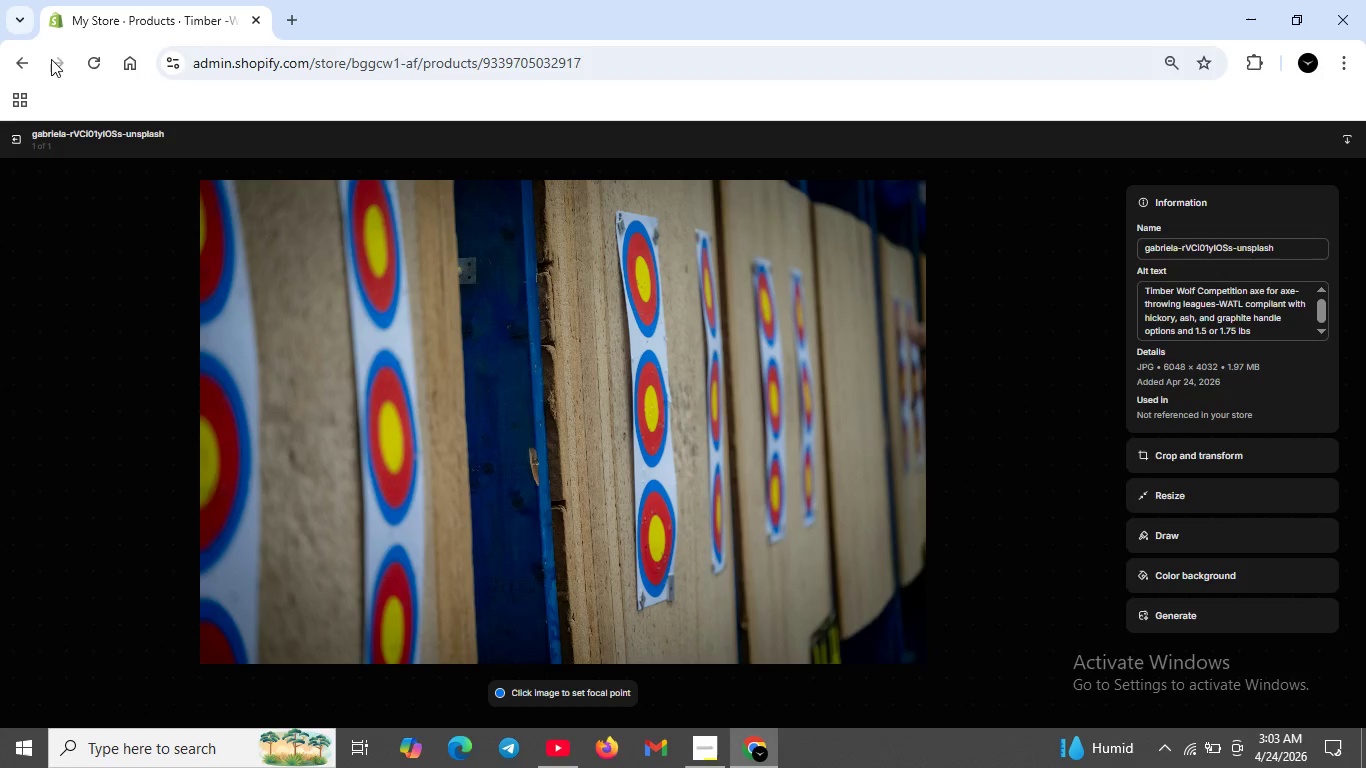 
wait(7.89)
 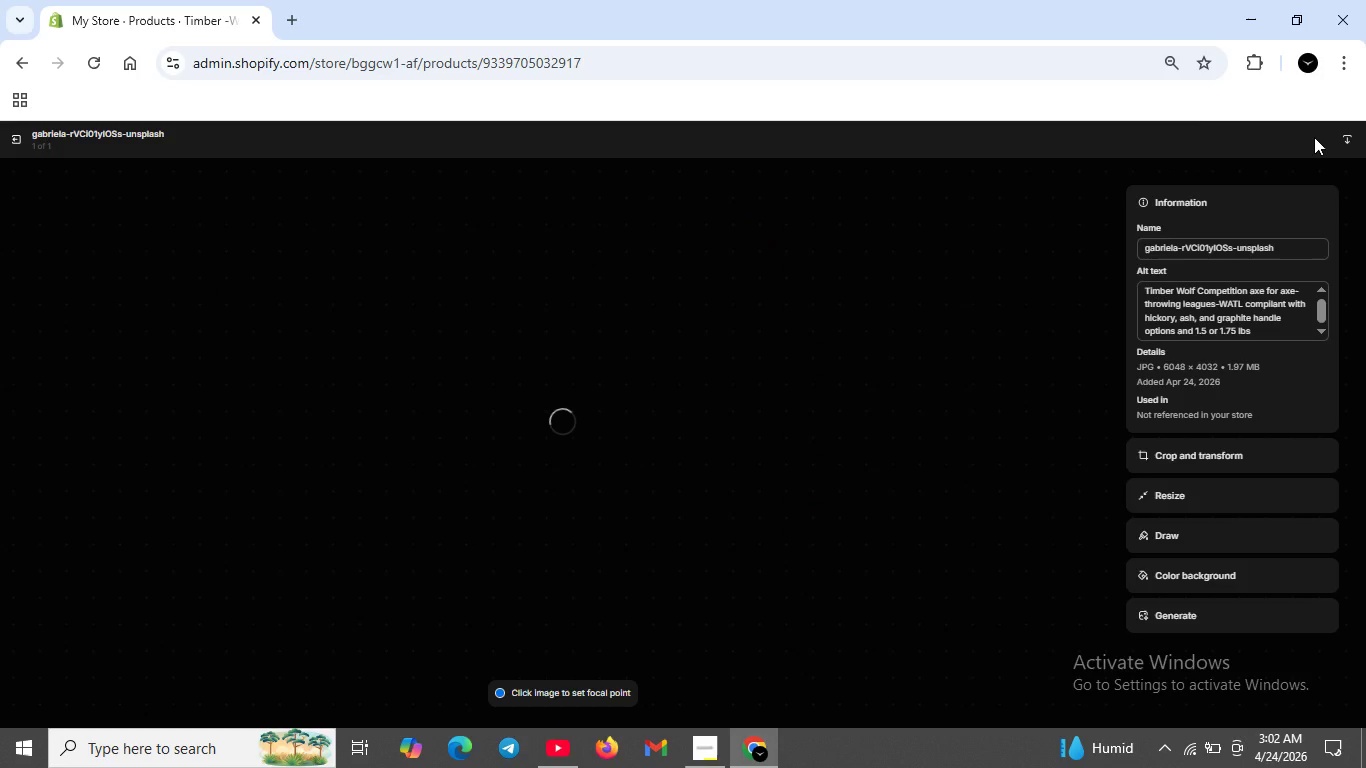 
left_click([14, 139])
 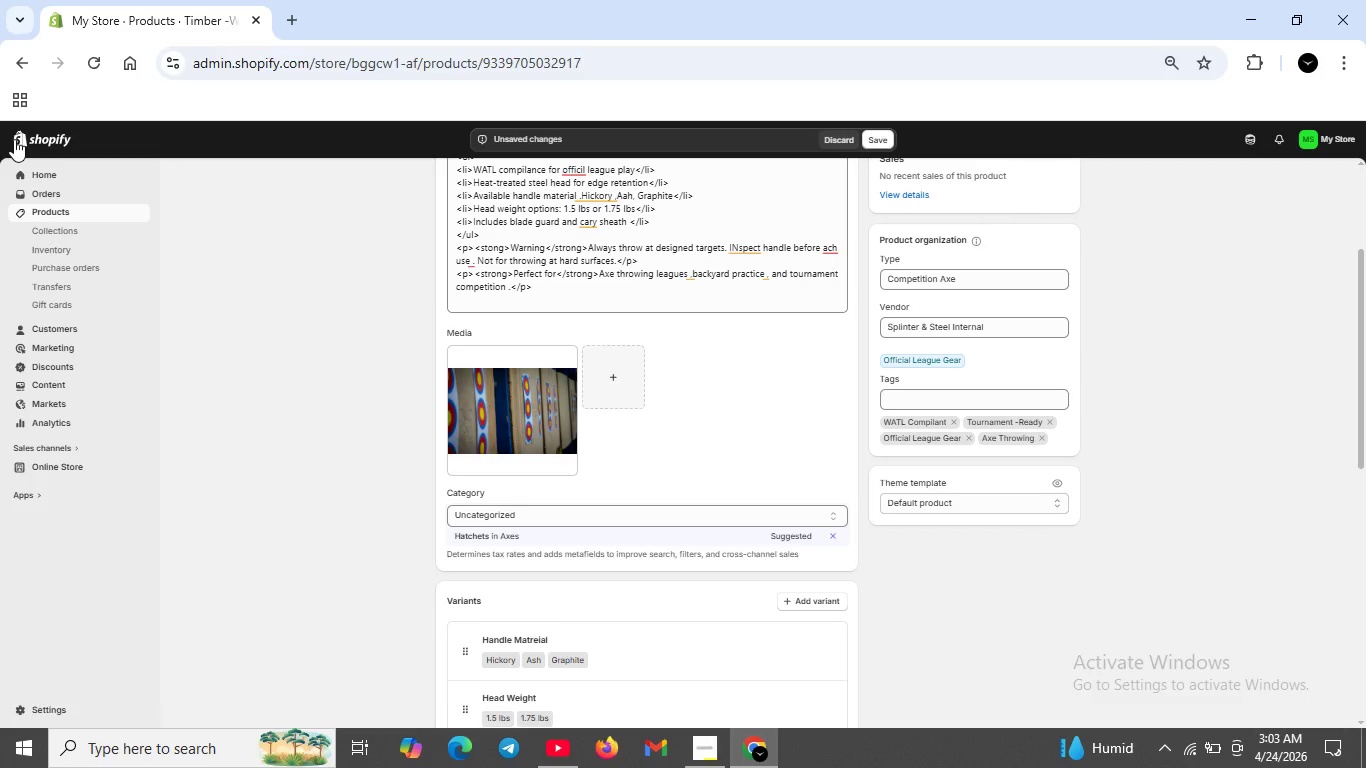 
wait(5.5)
 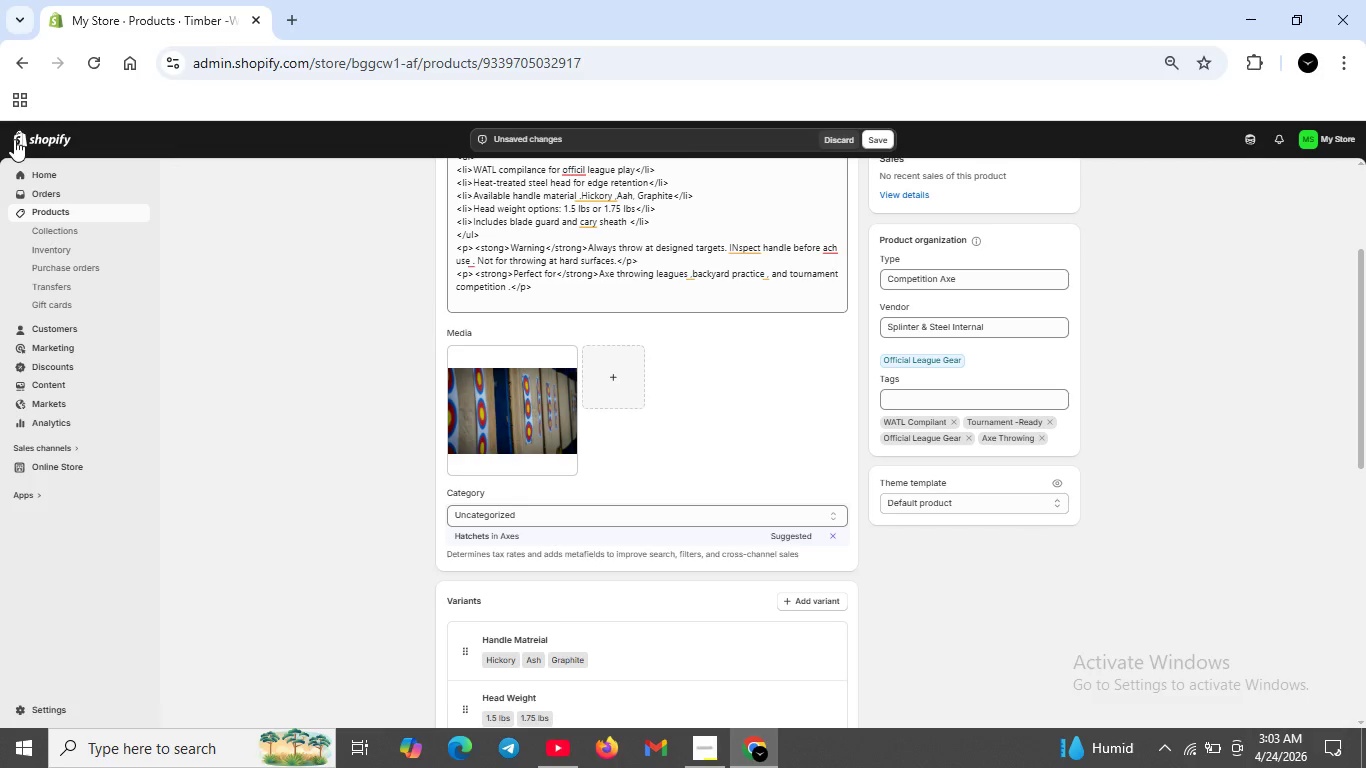 
scroll: coordinate [816, 464], scroll_direction: down, amount: 3.0
 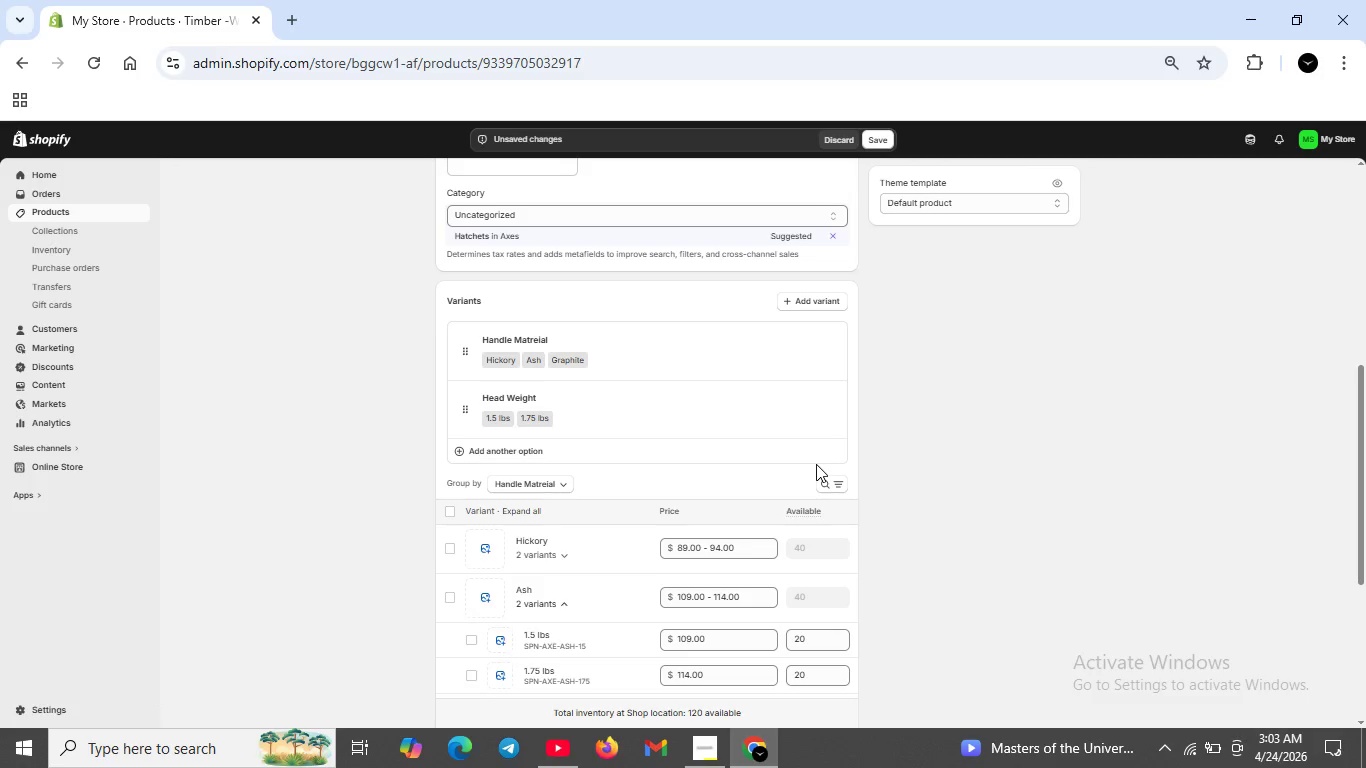 
wait(13.54)
 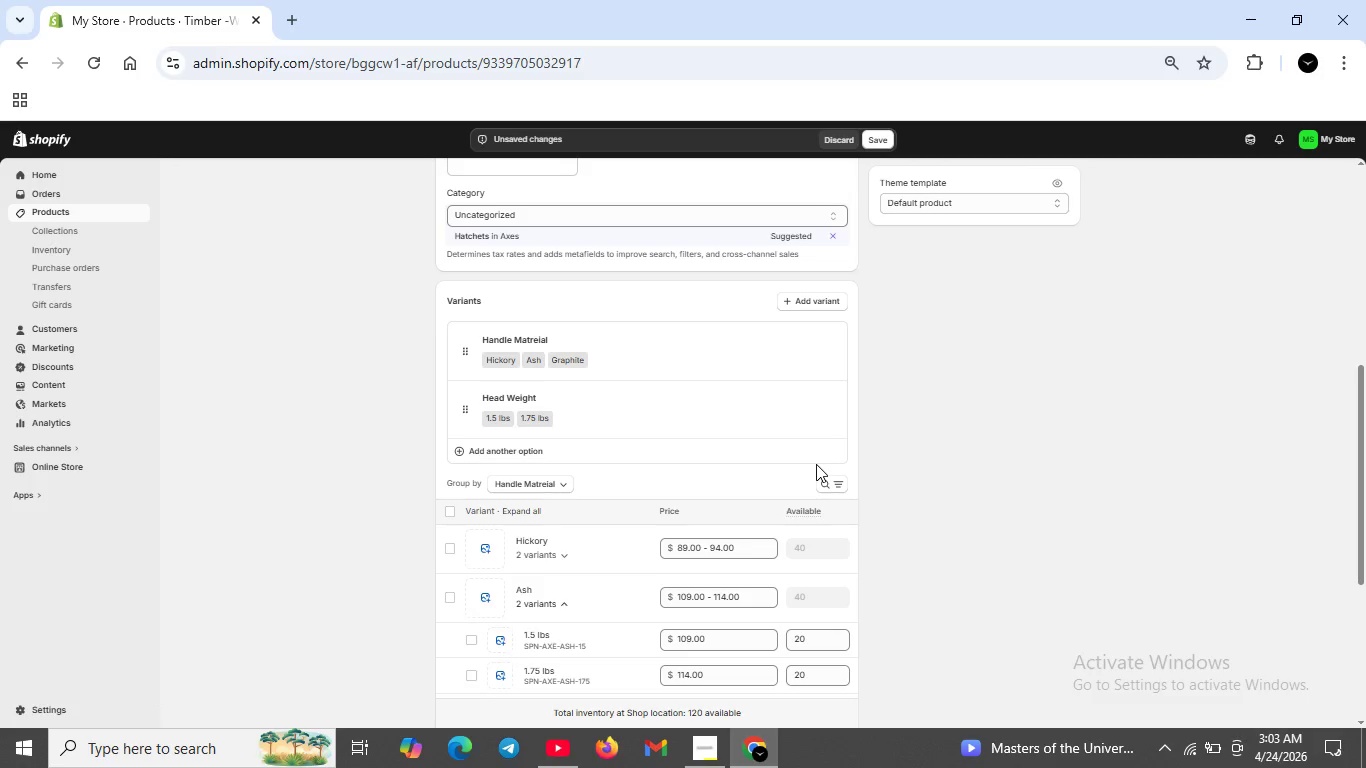 
scroll: coordinate [786, 475], scroll_direction: down, amount: 6.0
 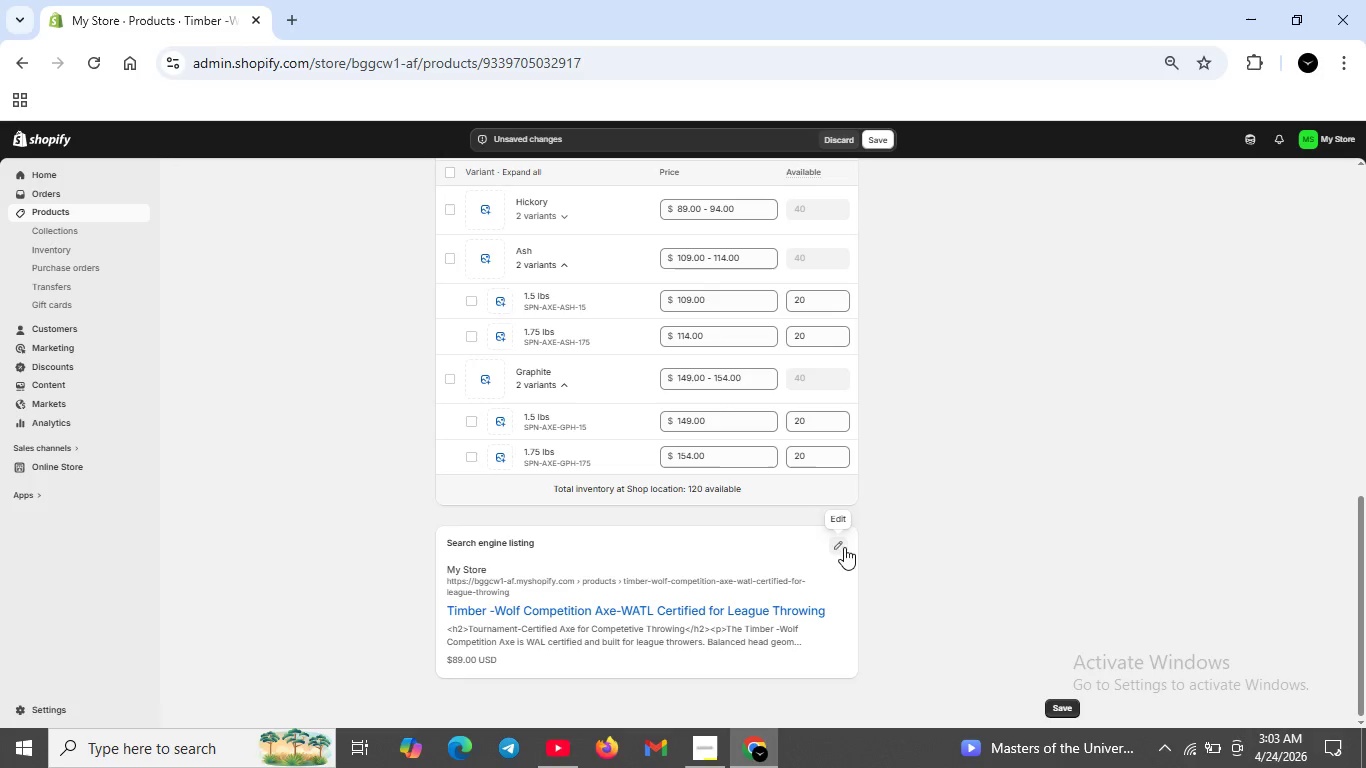 
left_click([839, 545])
 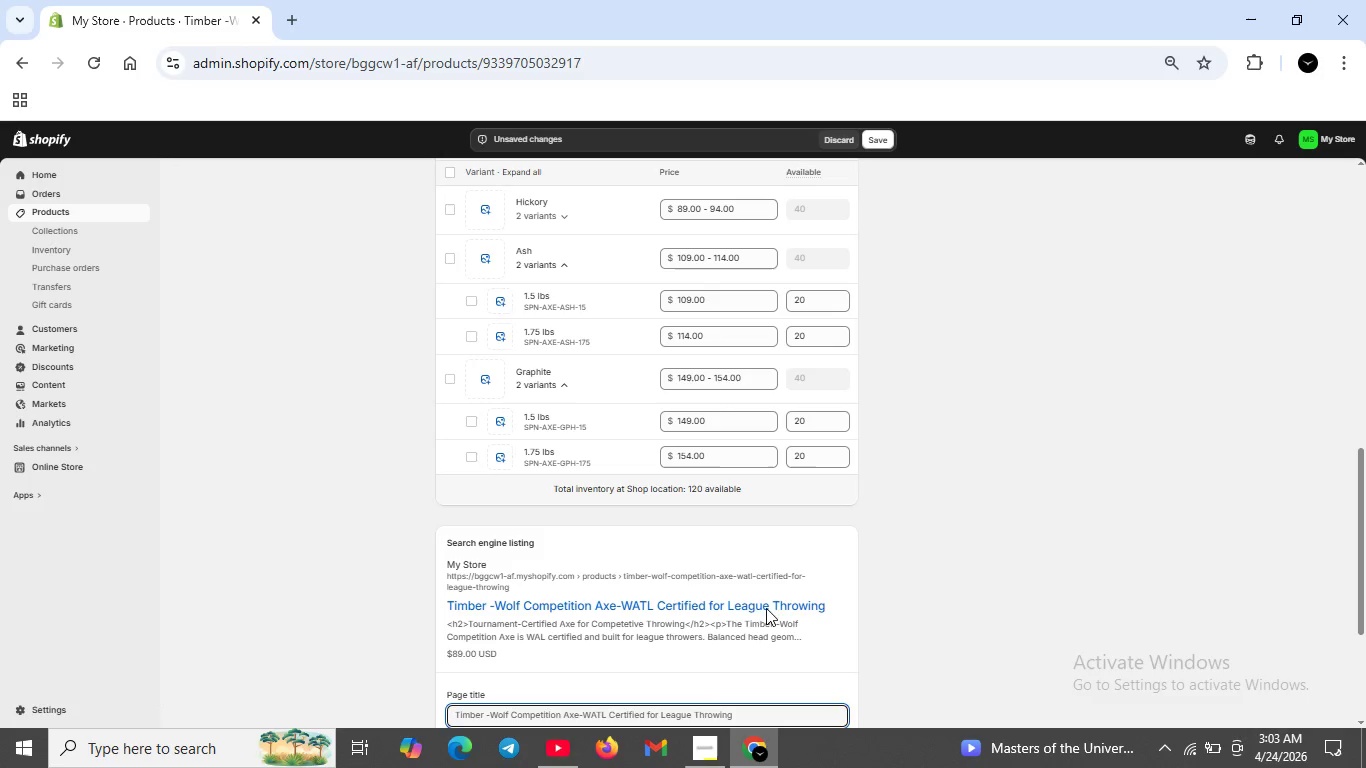 
scroll: coordinate [608, 646], scroll_direction: down, amount: 3.0
 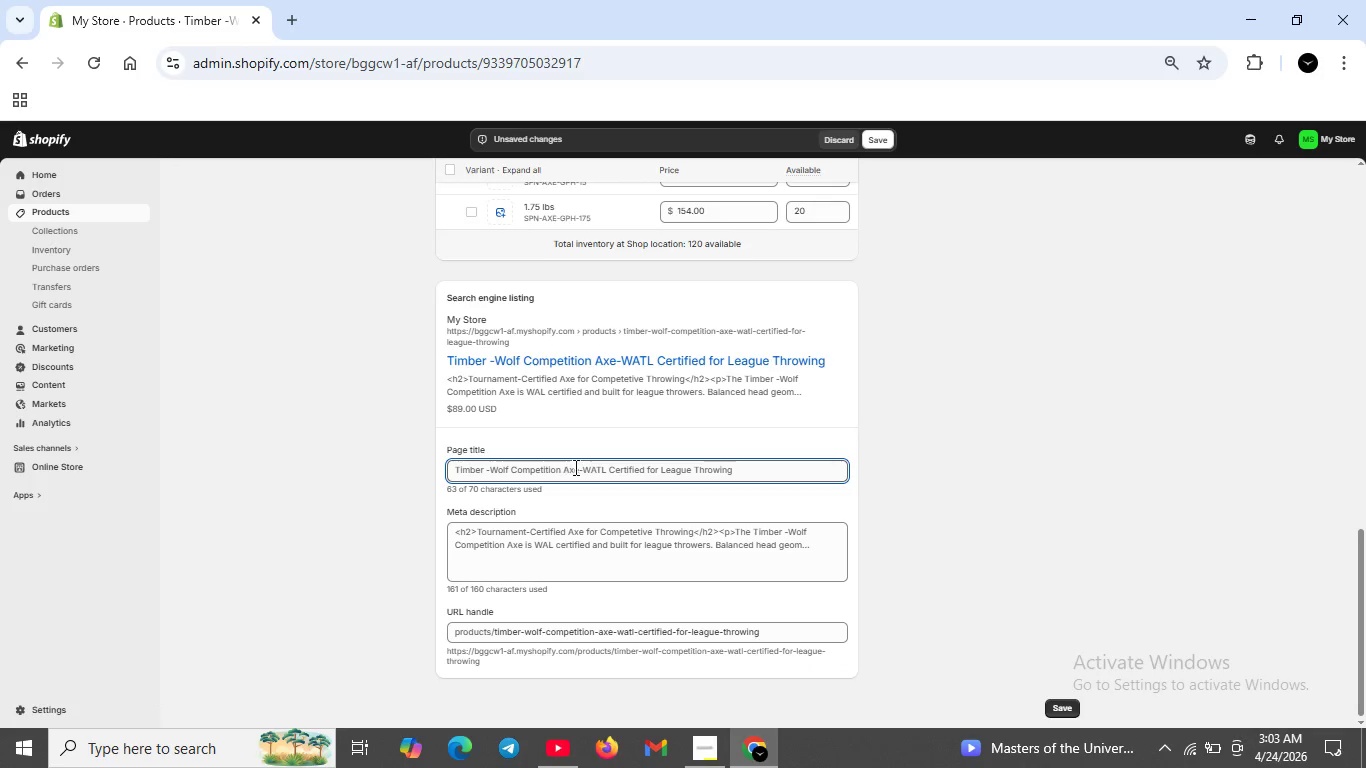 
left_click([583, 471])
 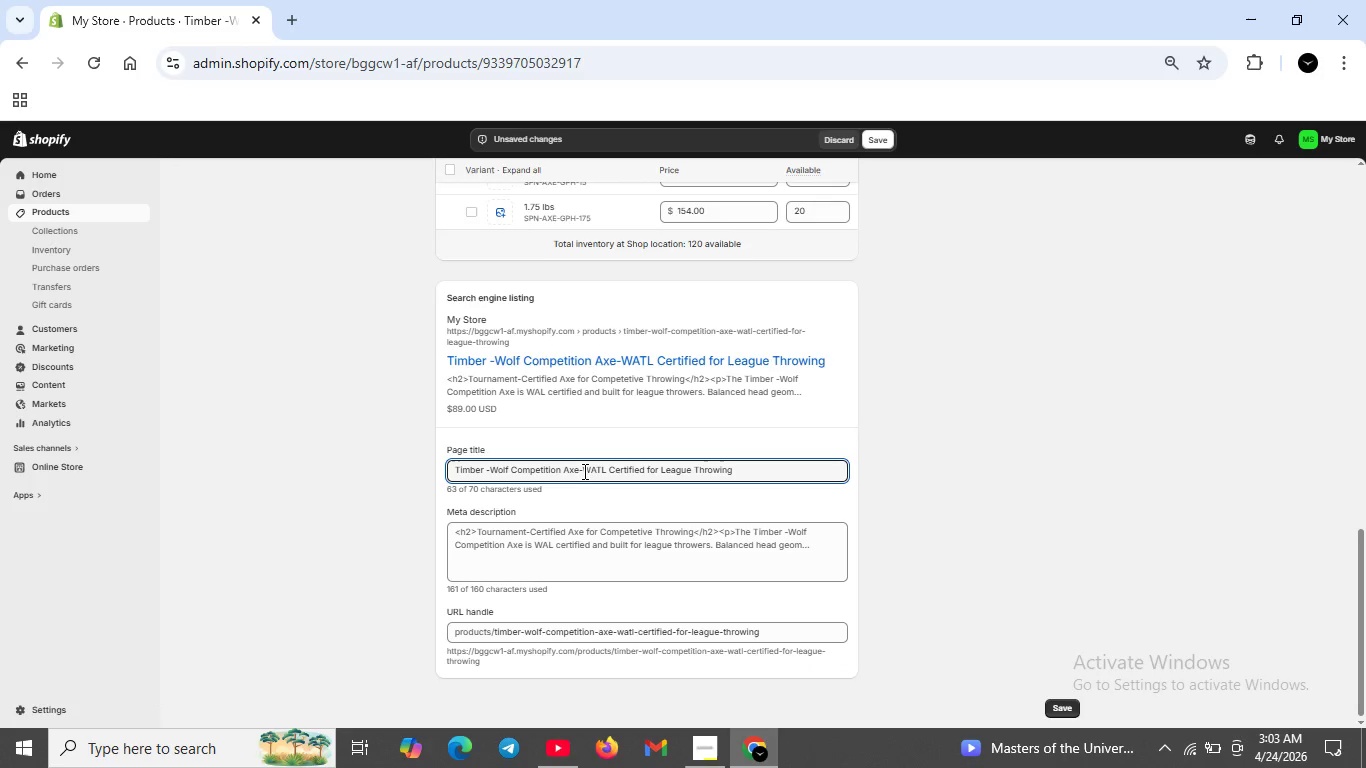 
key(Backspace)
 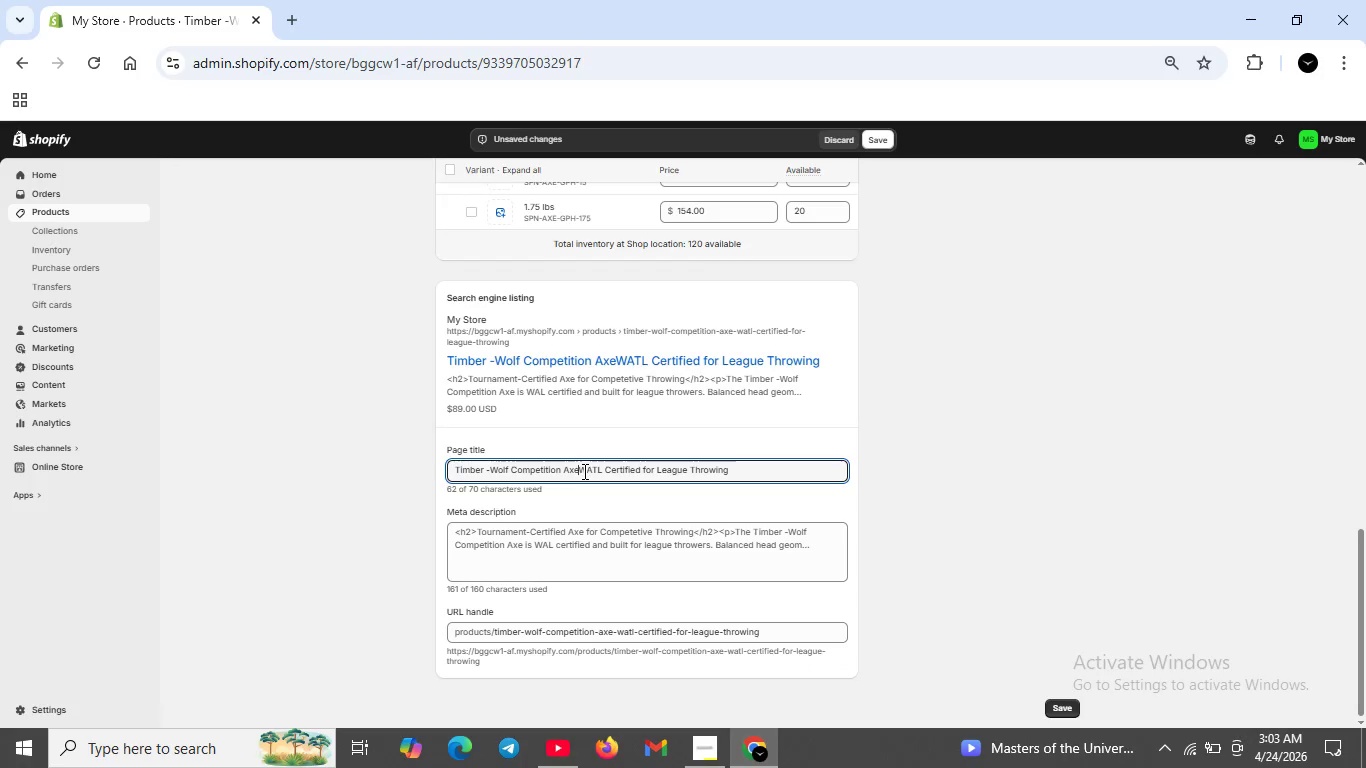 
key(Space)
 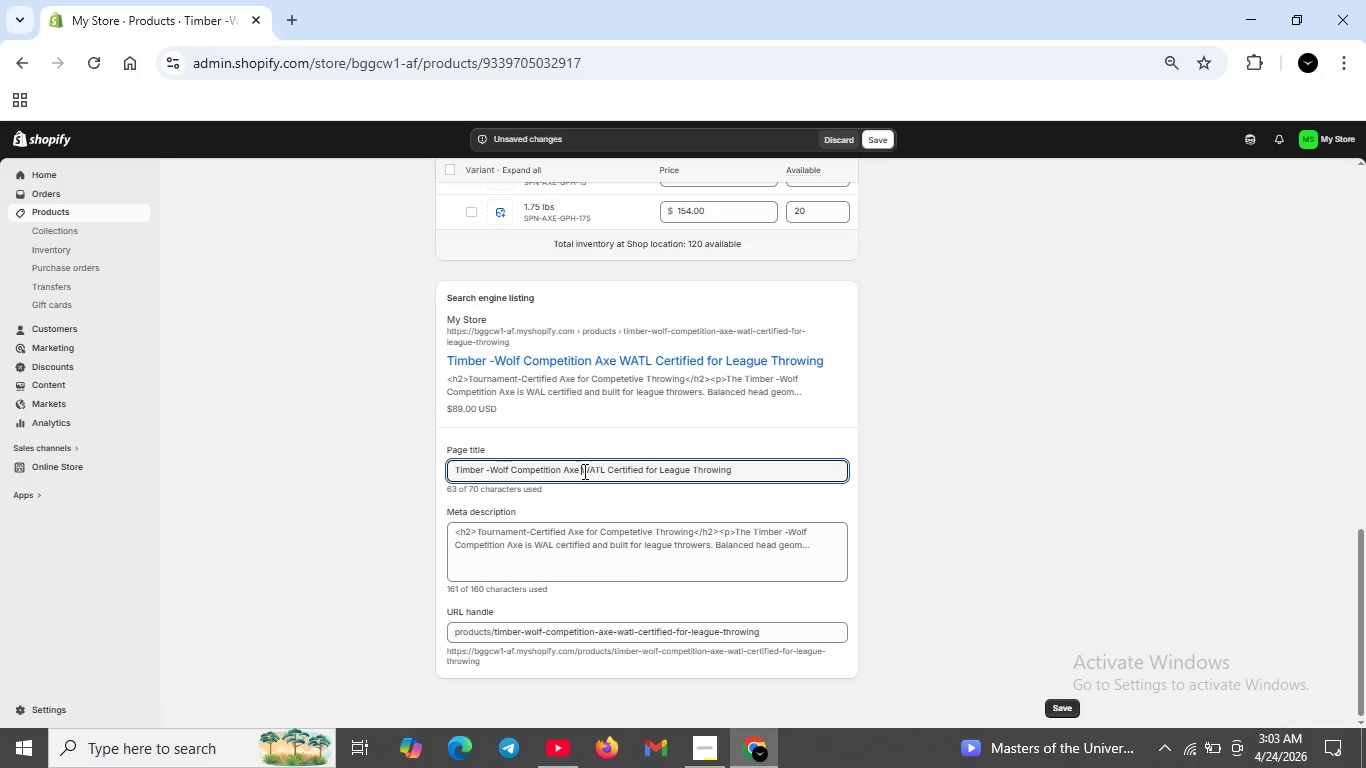 
key(Shift+ShiftRight)
 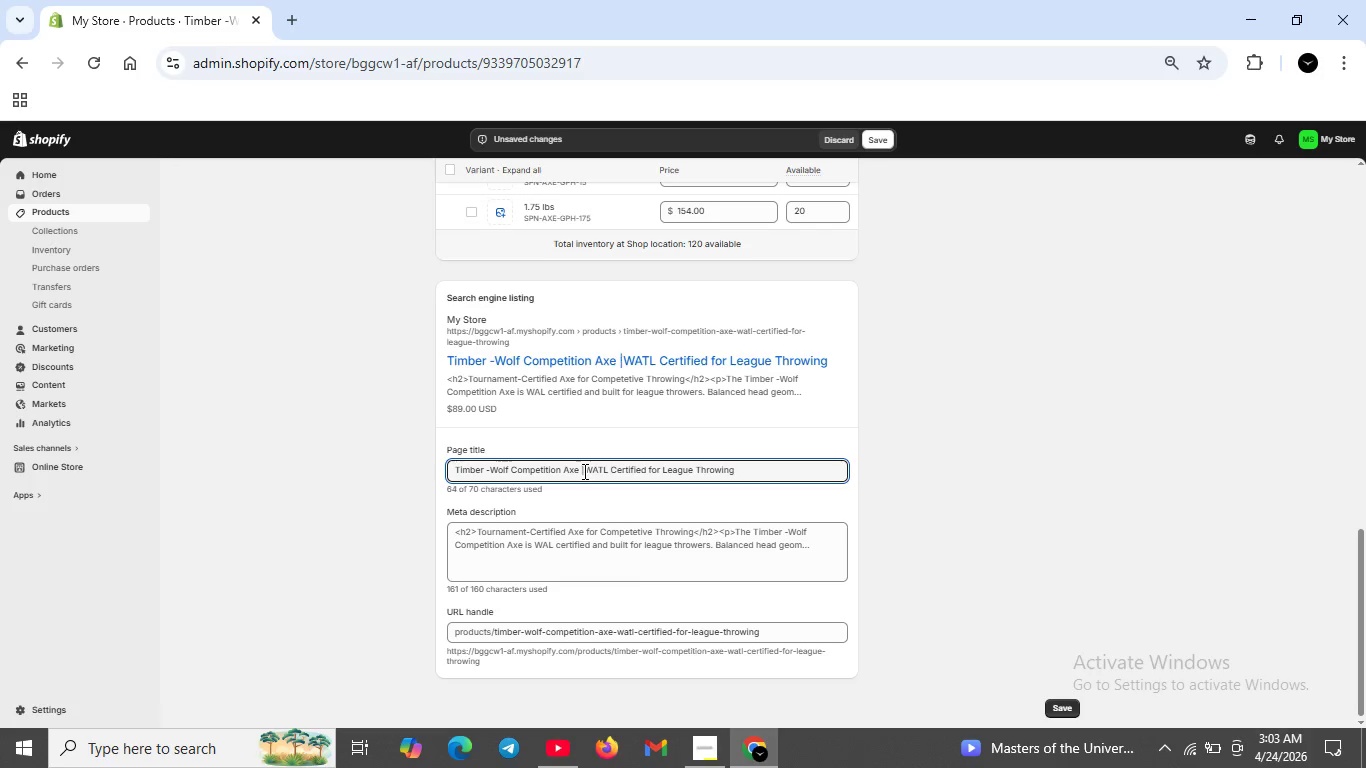 
key(Shift+Backslash)
 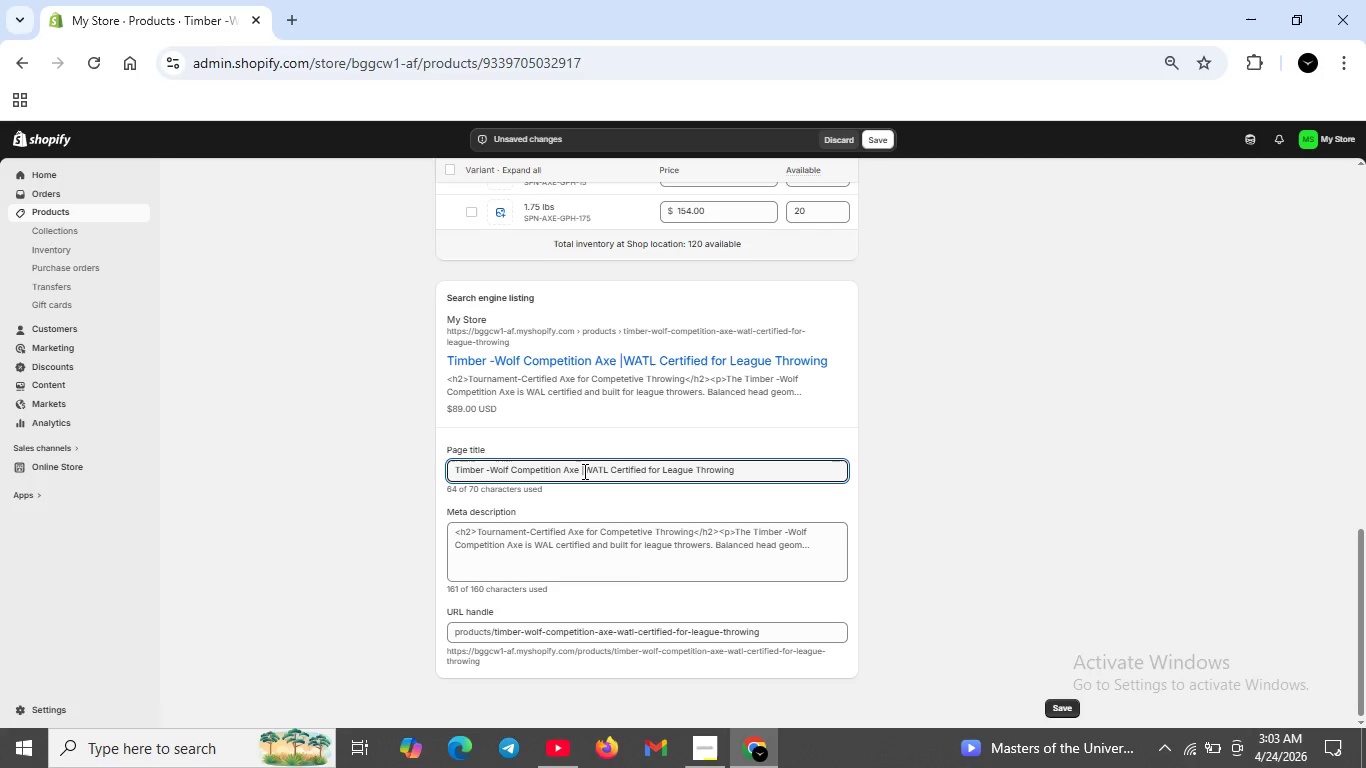 
key(Space)
 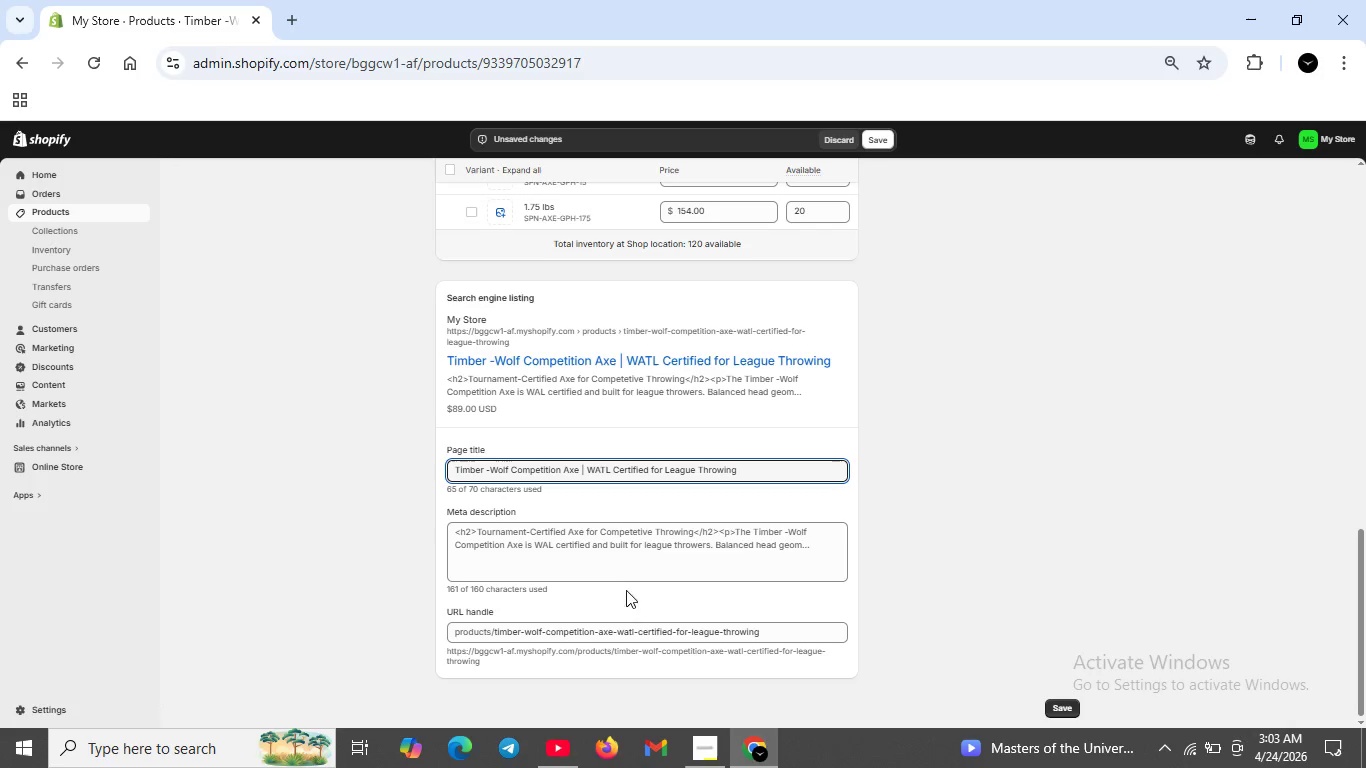 
left_click([492, 545])
 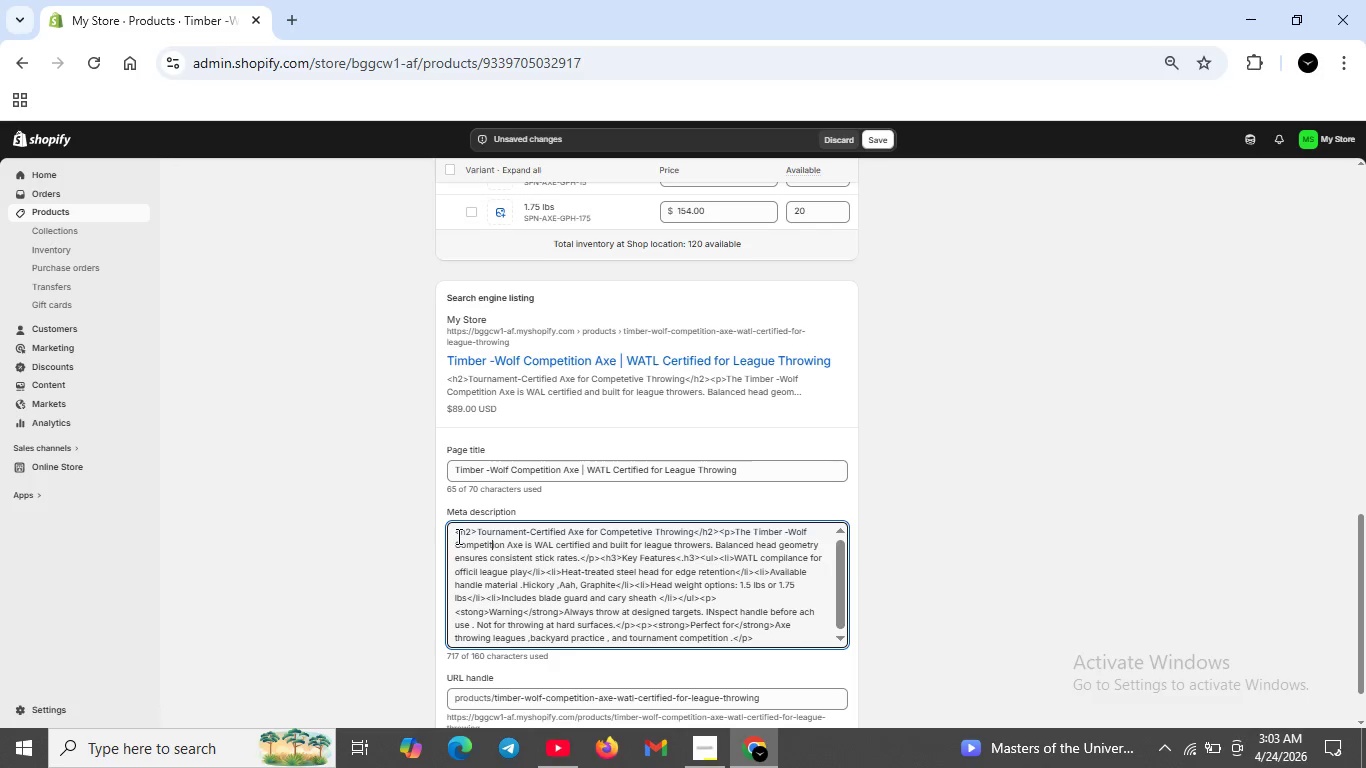 
left_click_drag(start_coordinate=[457, 536], to_coordinate=[771, 640])
 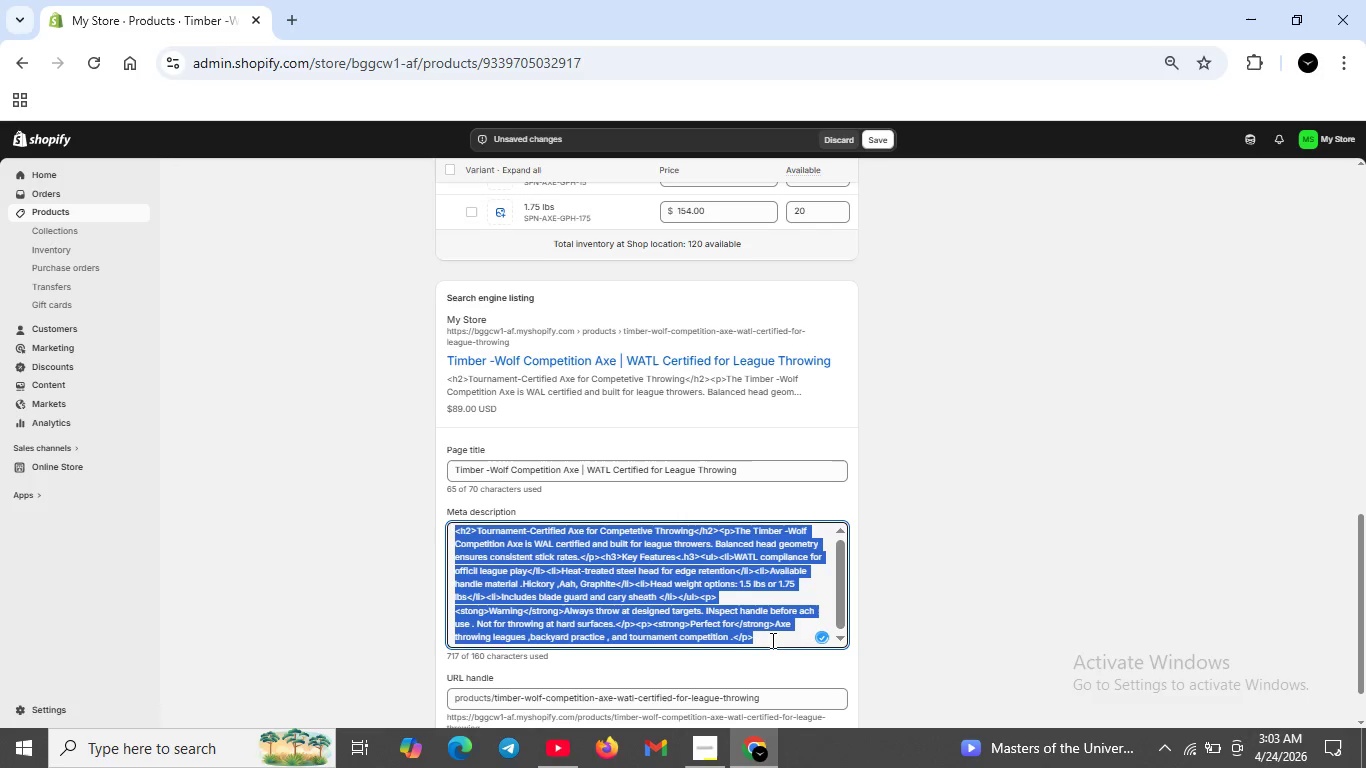 
key(Backspace)
 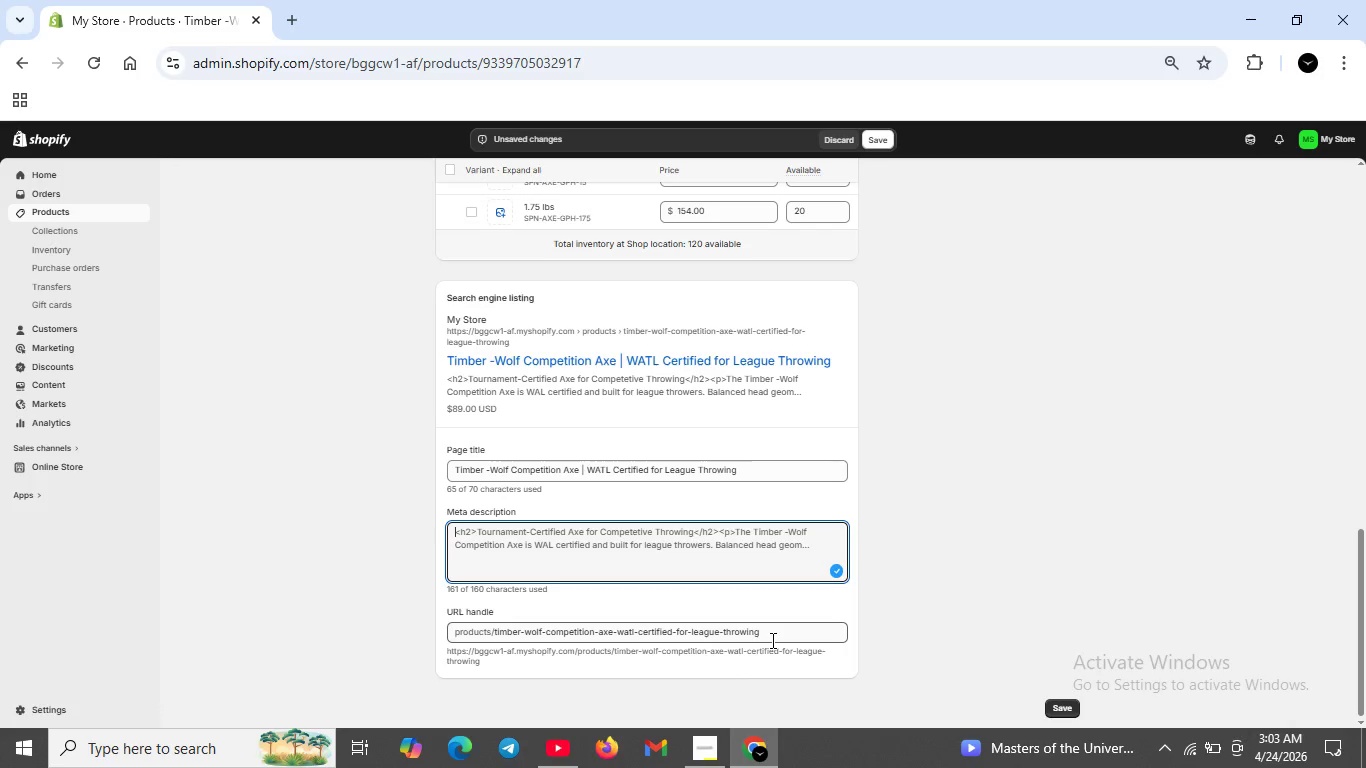 
key(Tab)
 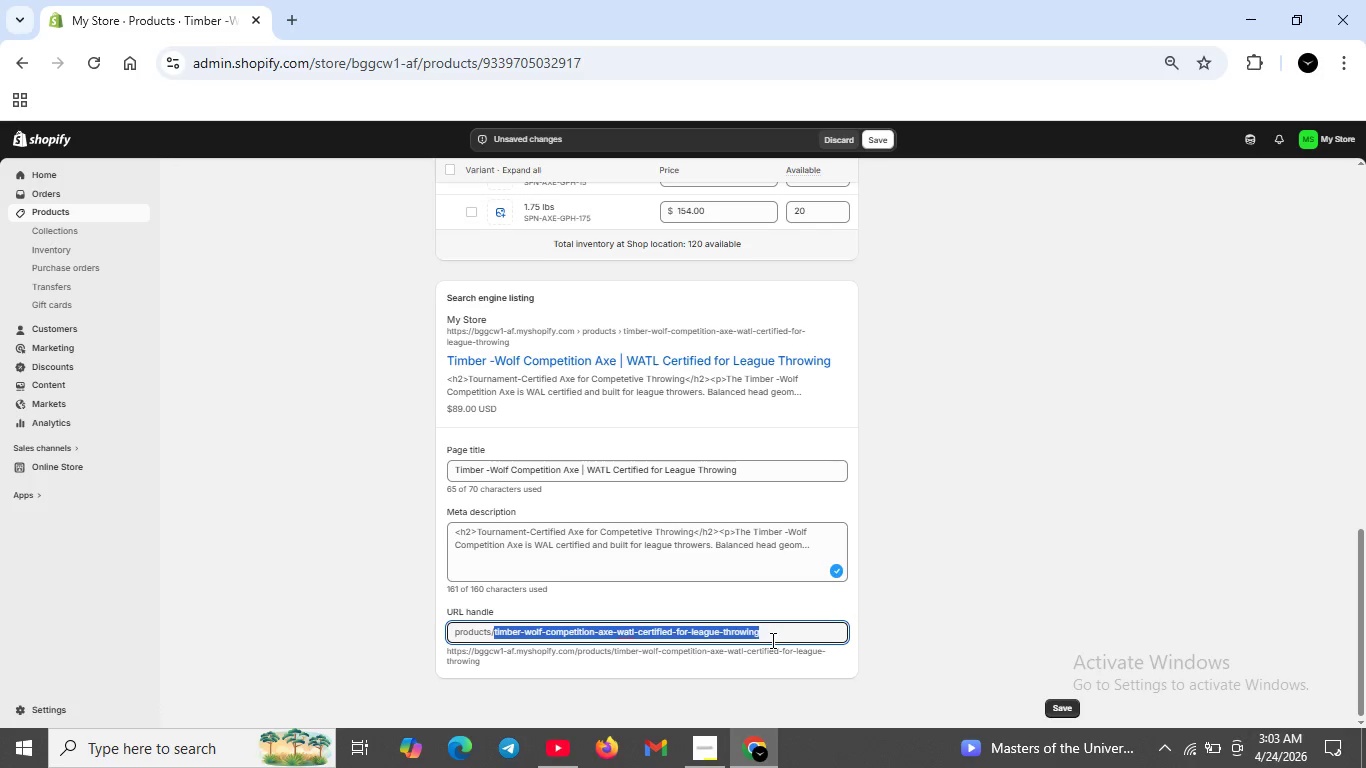 
key(CapsLock)
 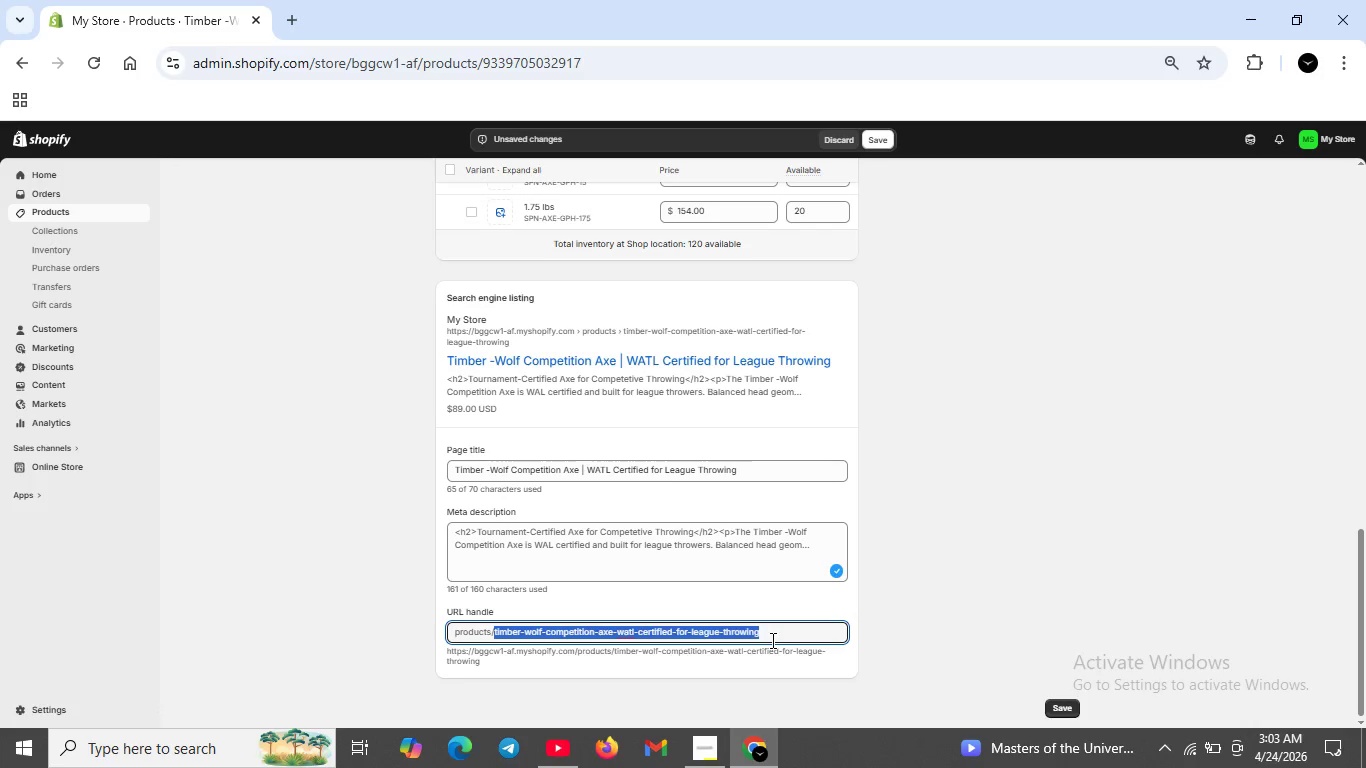 
key(T)
 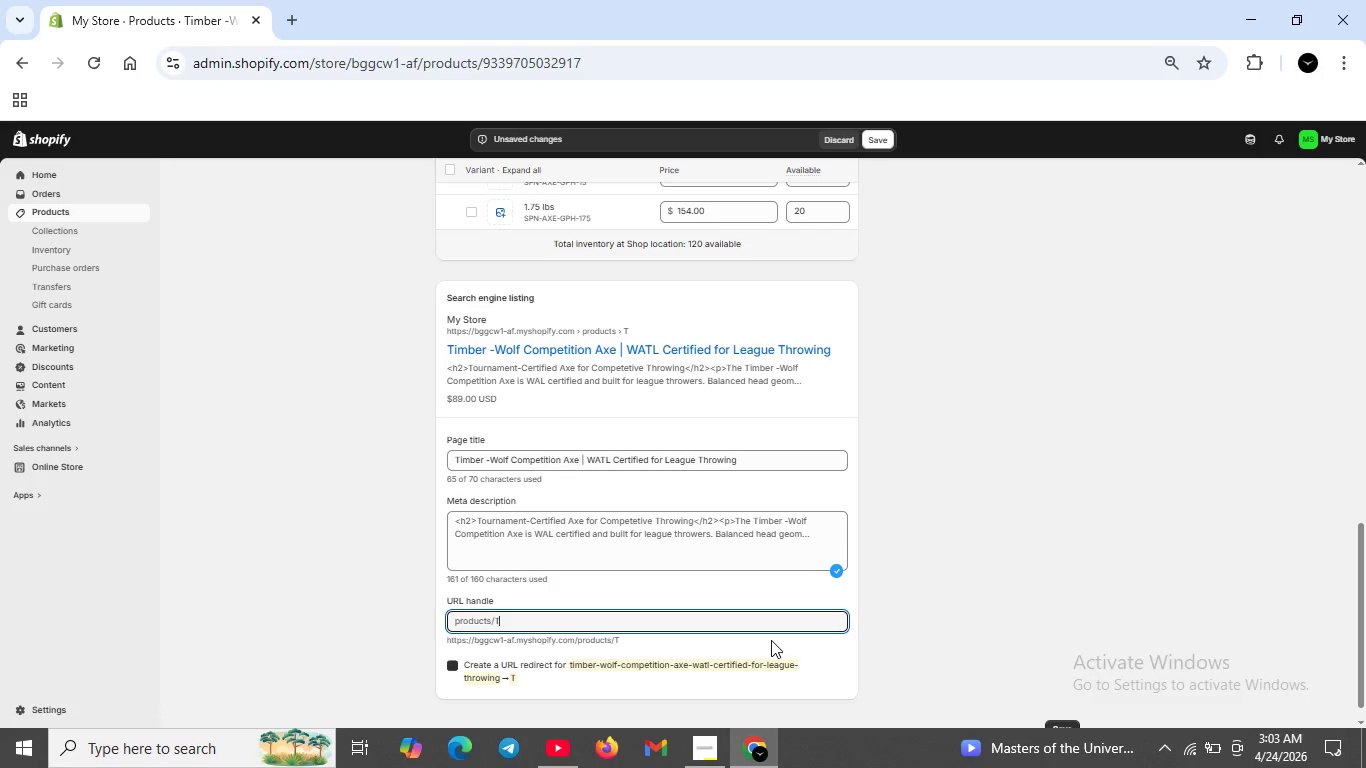 
key(CapsLock)
 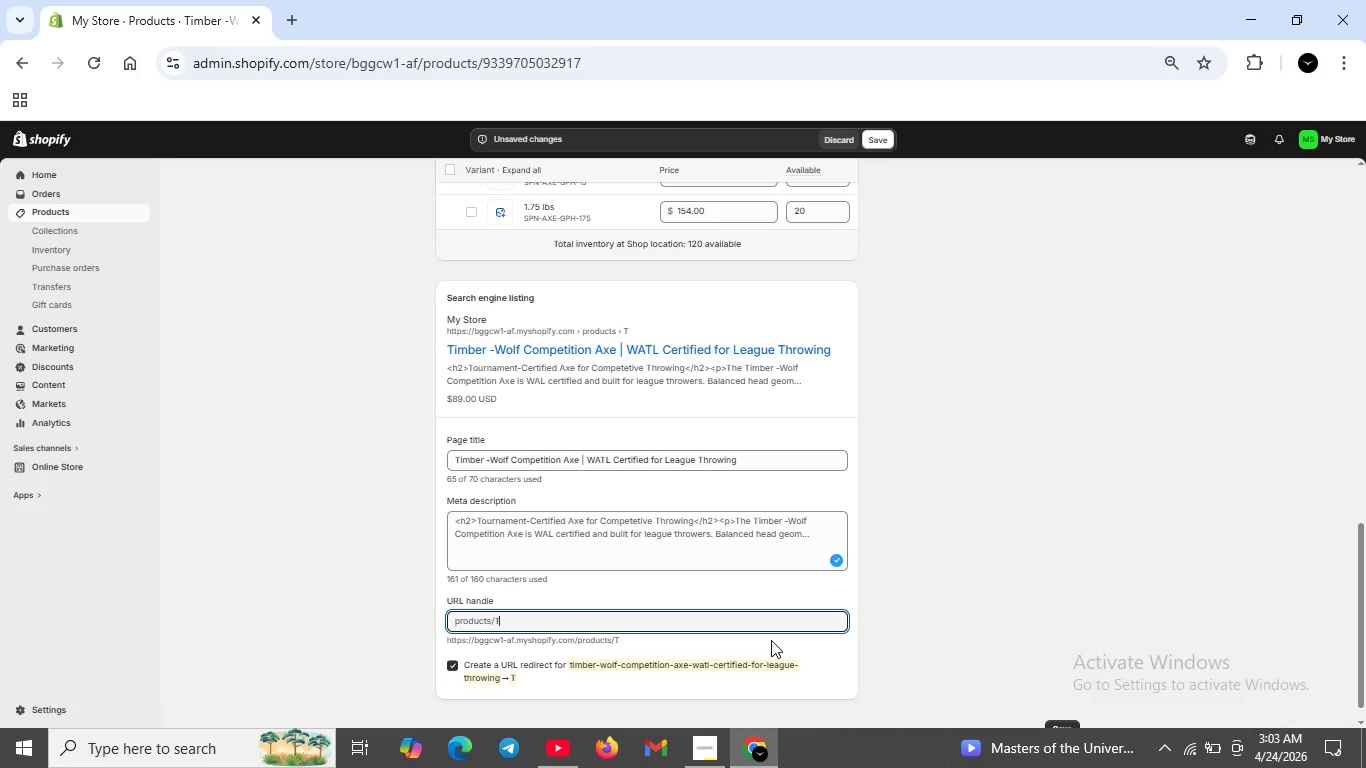 
key(Control+Z)
 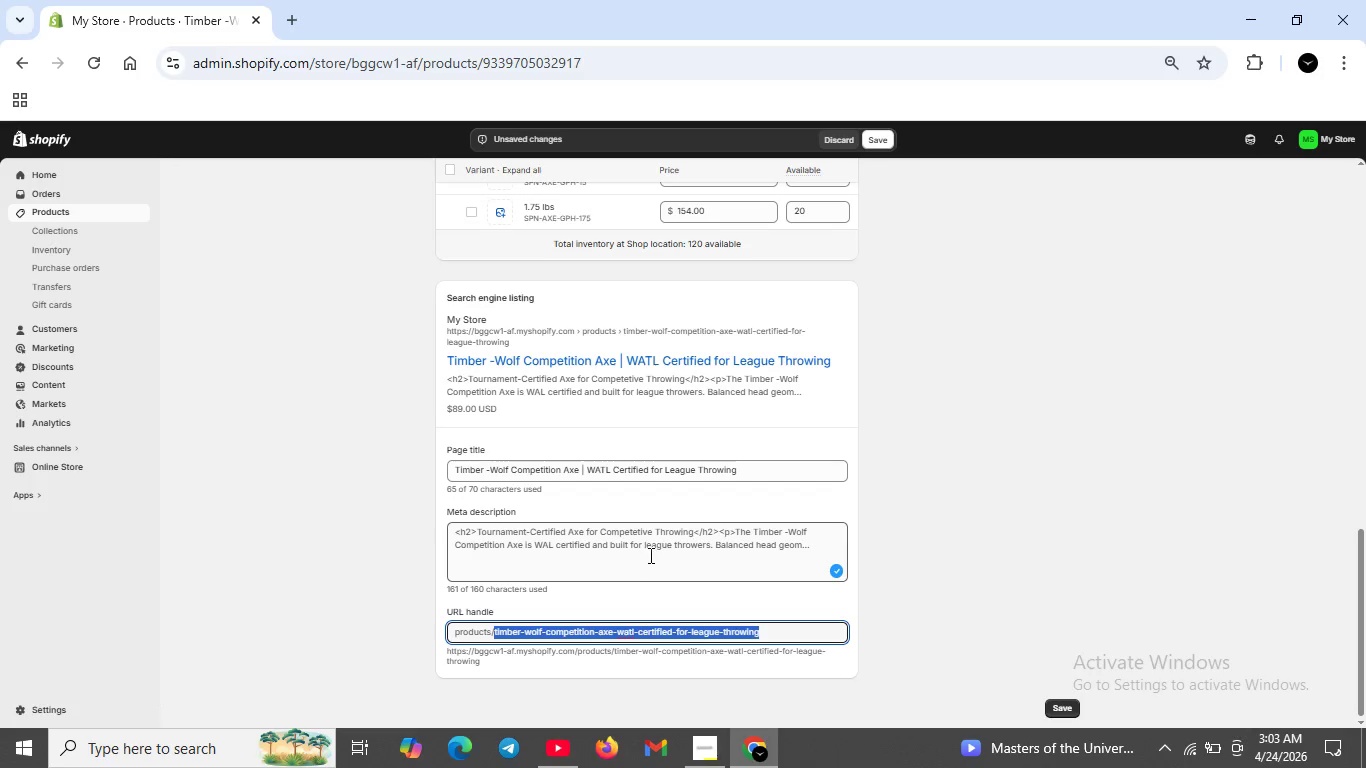 
left_click([649, 554])
 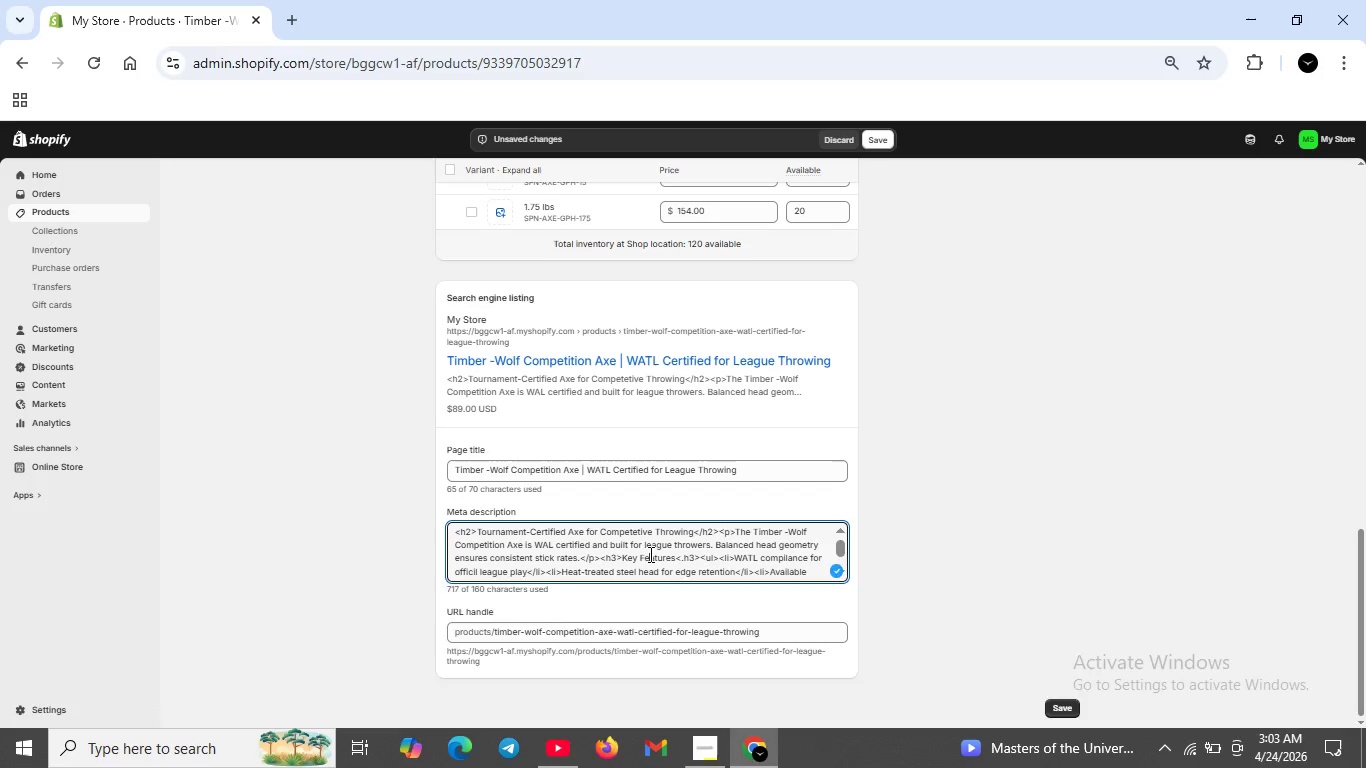 
type(rA)
 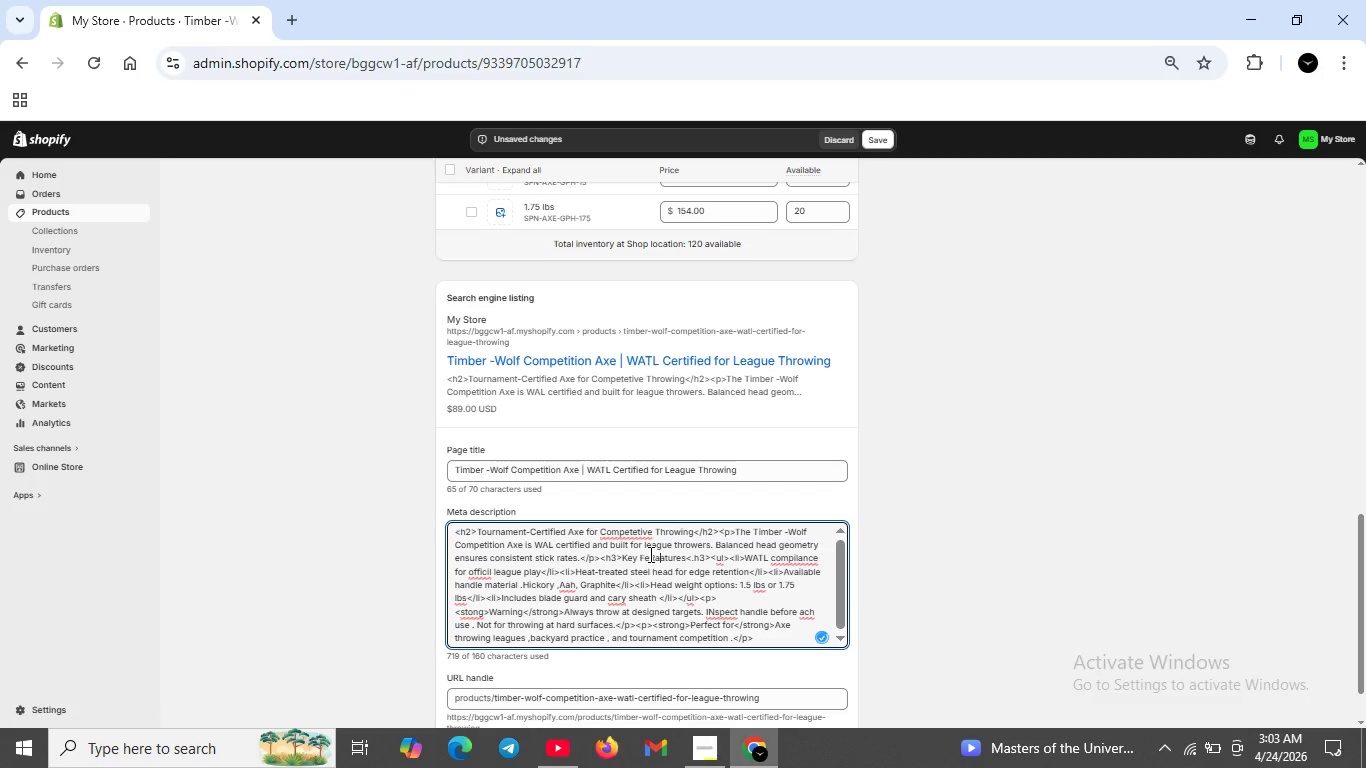 
key(Control+A)
 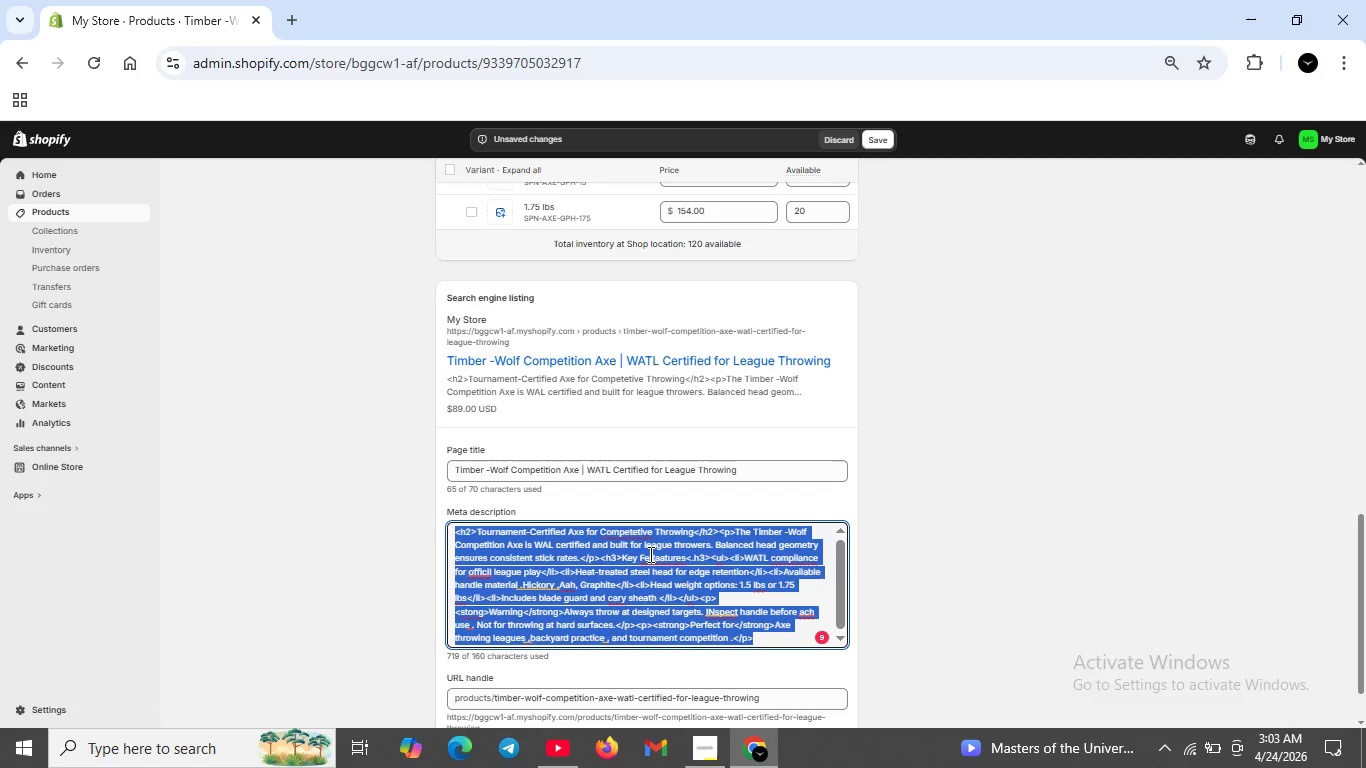 
key(Backspace)
type(tIMBER-Wof competioti)
key(Backspace)
key(Backspace)
key(Backspace)
key(Backspace)
key(Backspace)
key(Backspace)
key(Backspace)
key(Backspace)
key(Backspace)
key(Backspace)
key(Backspace)
 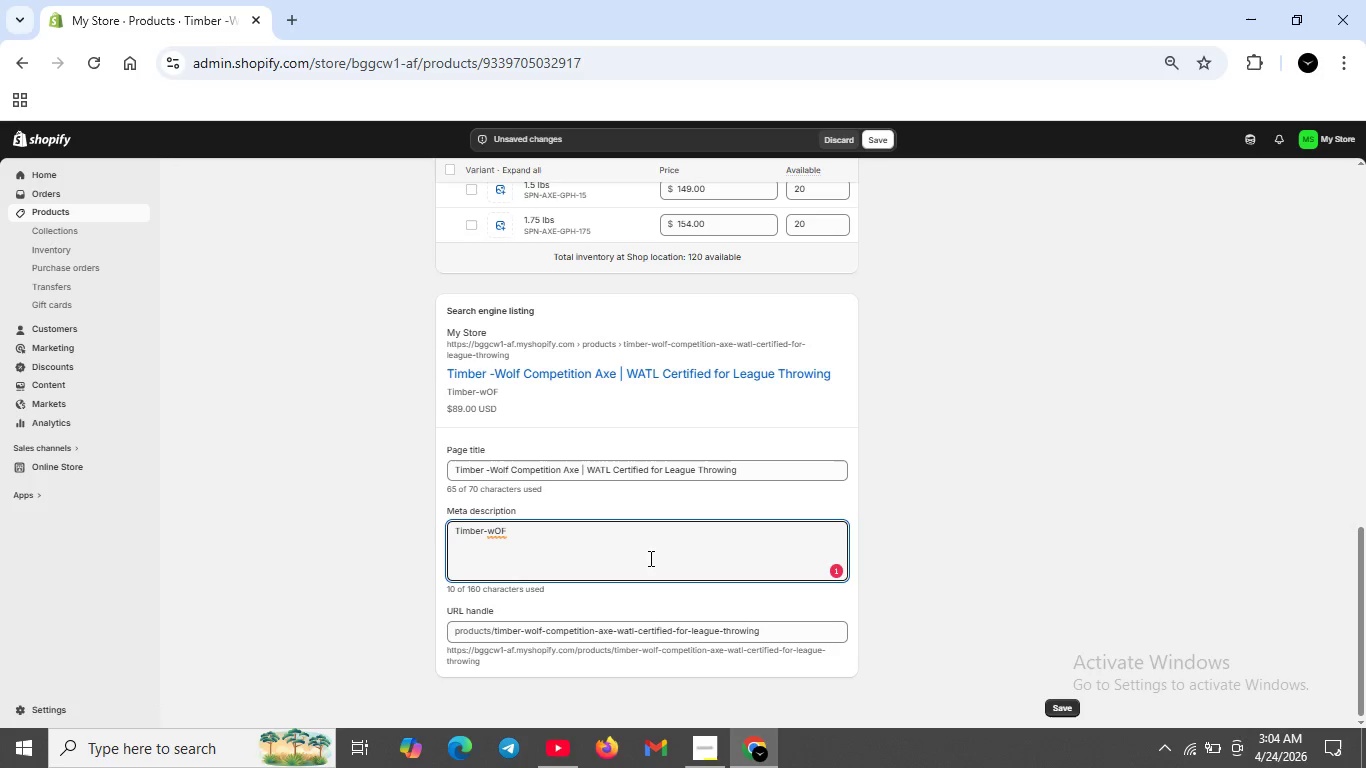 
left_click([701, 737])
 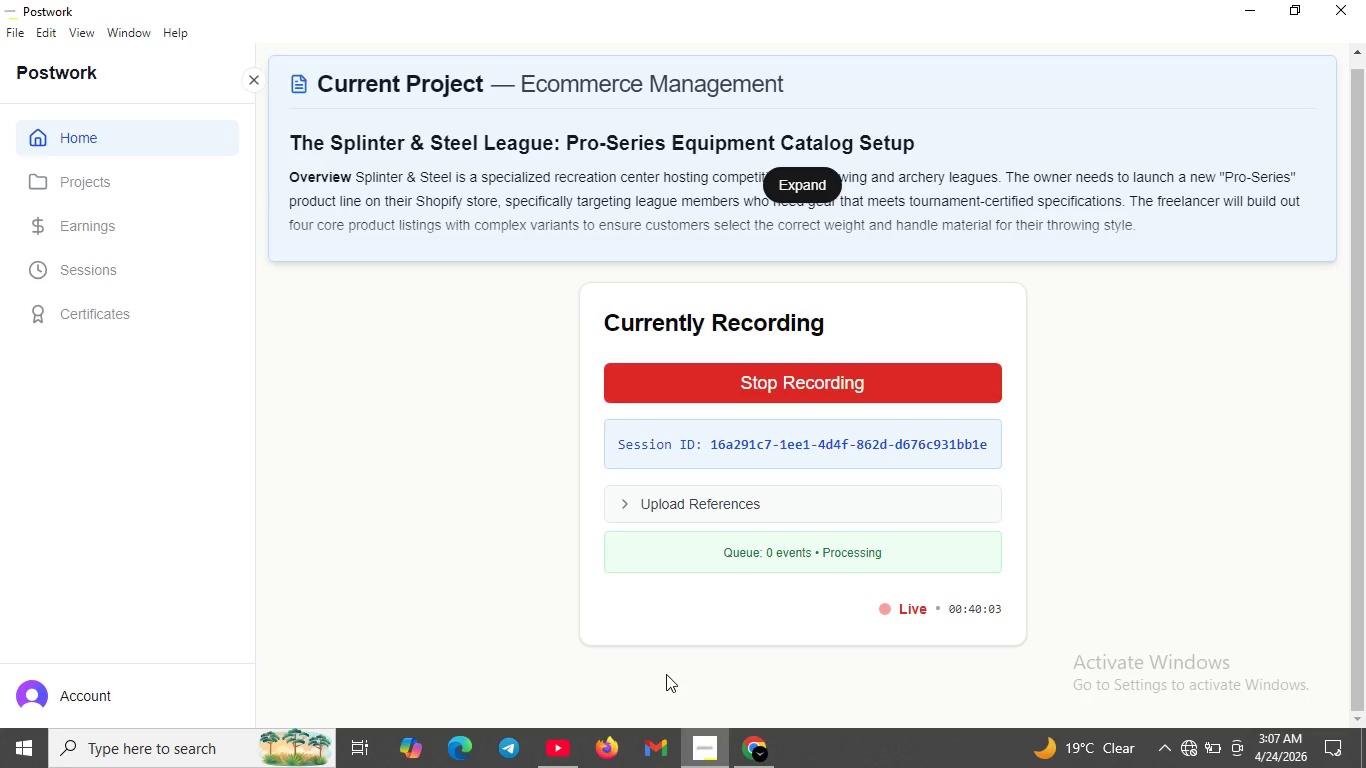 
wait(170.77)
 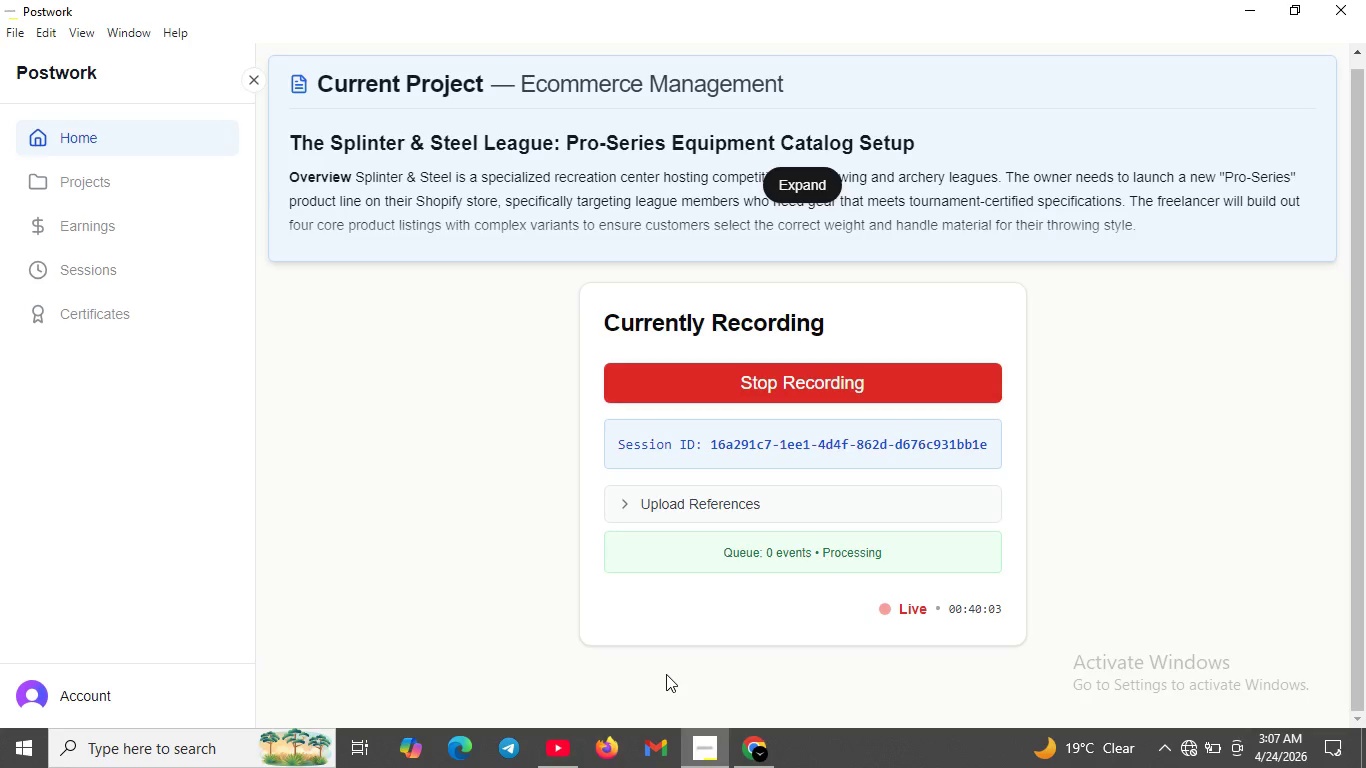 
mouse_move([1196, 716])
 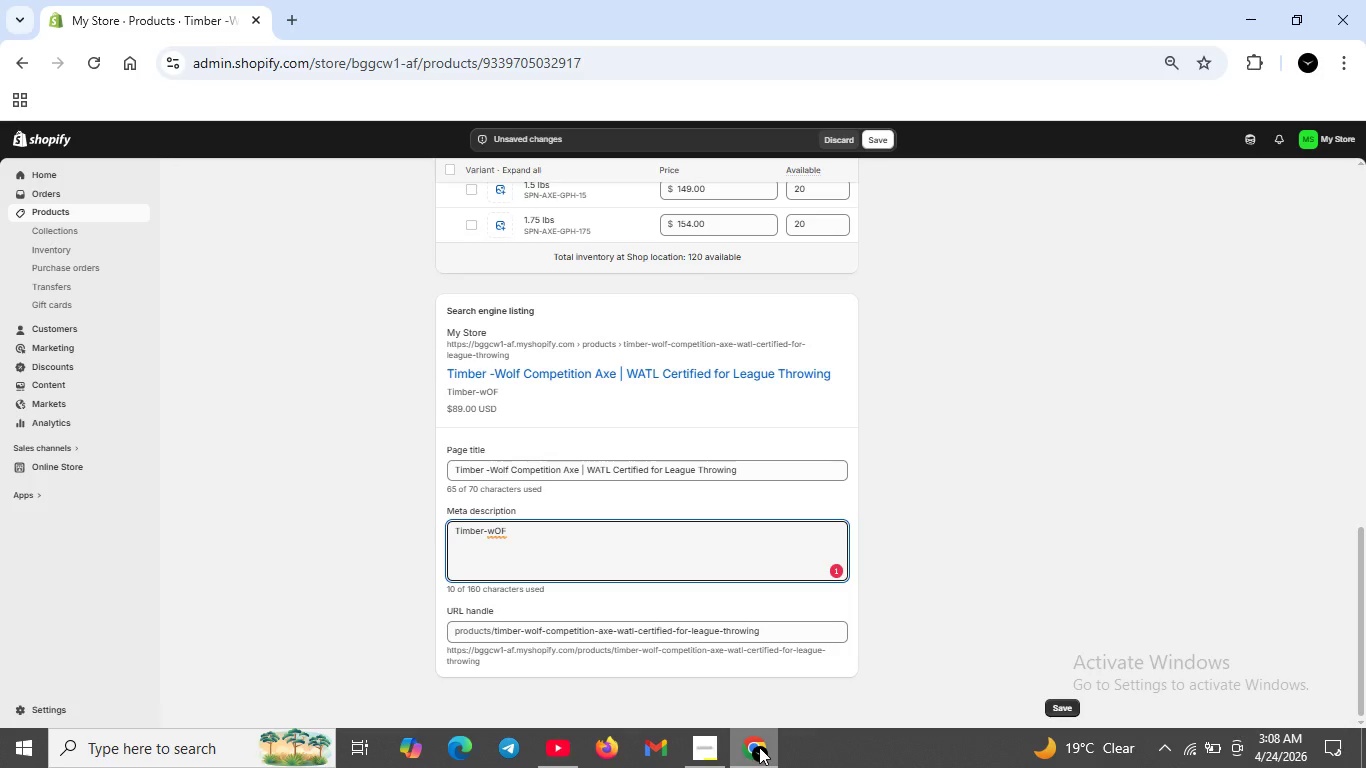 
wait(99.87)
 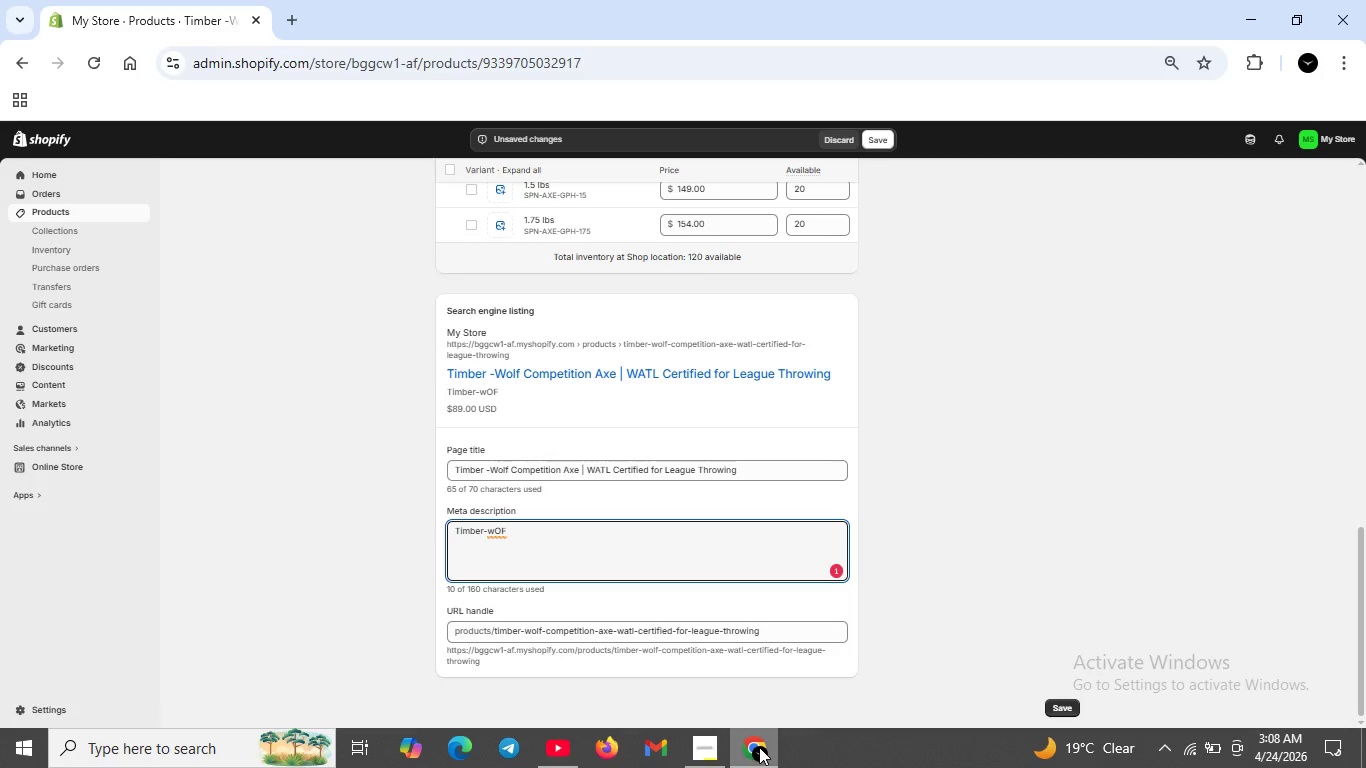 
left_click([530, 536])
 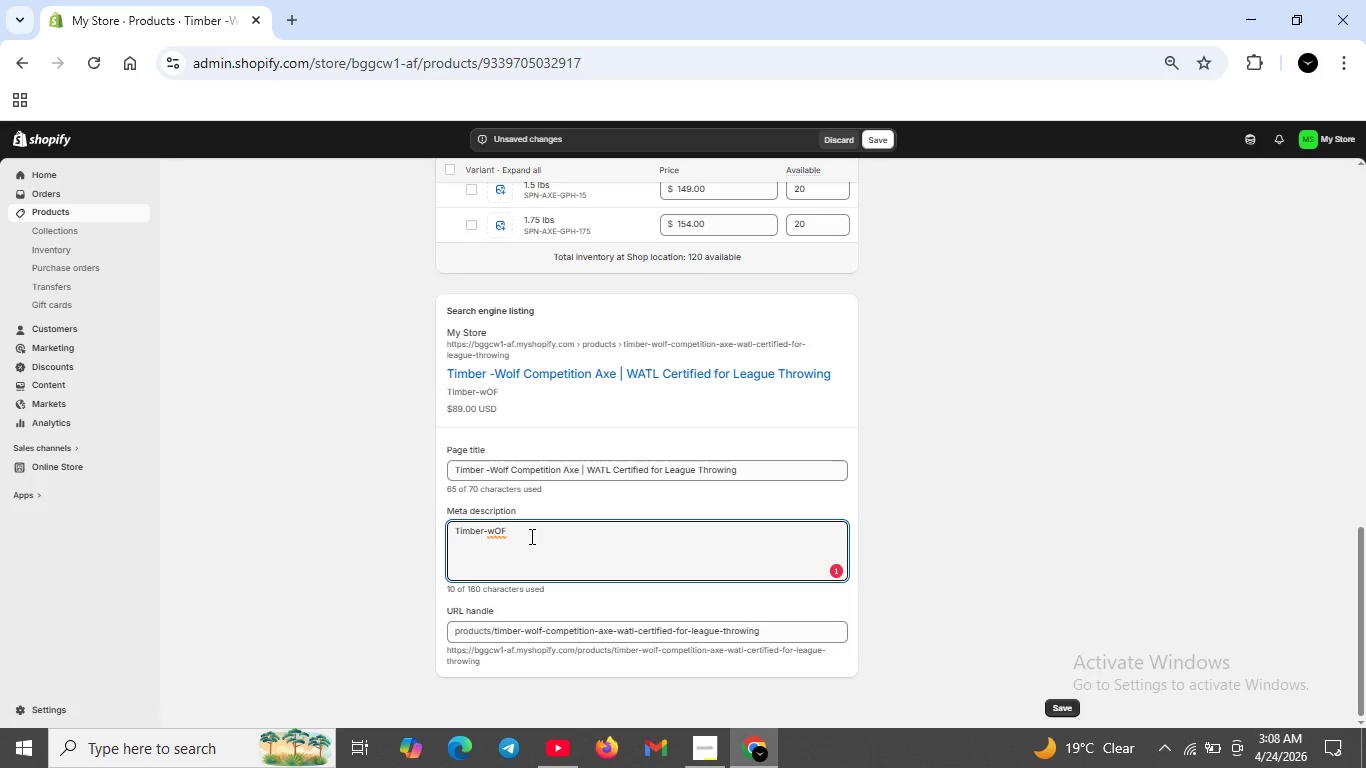 
wait(5.12)
 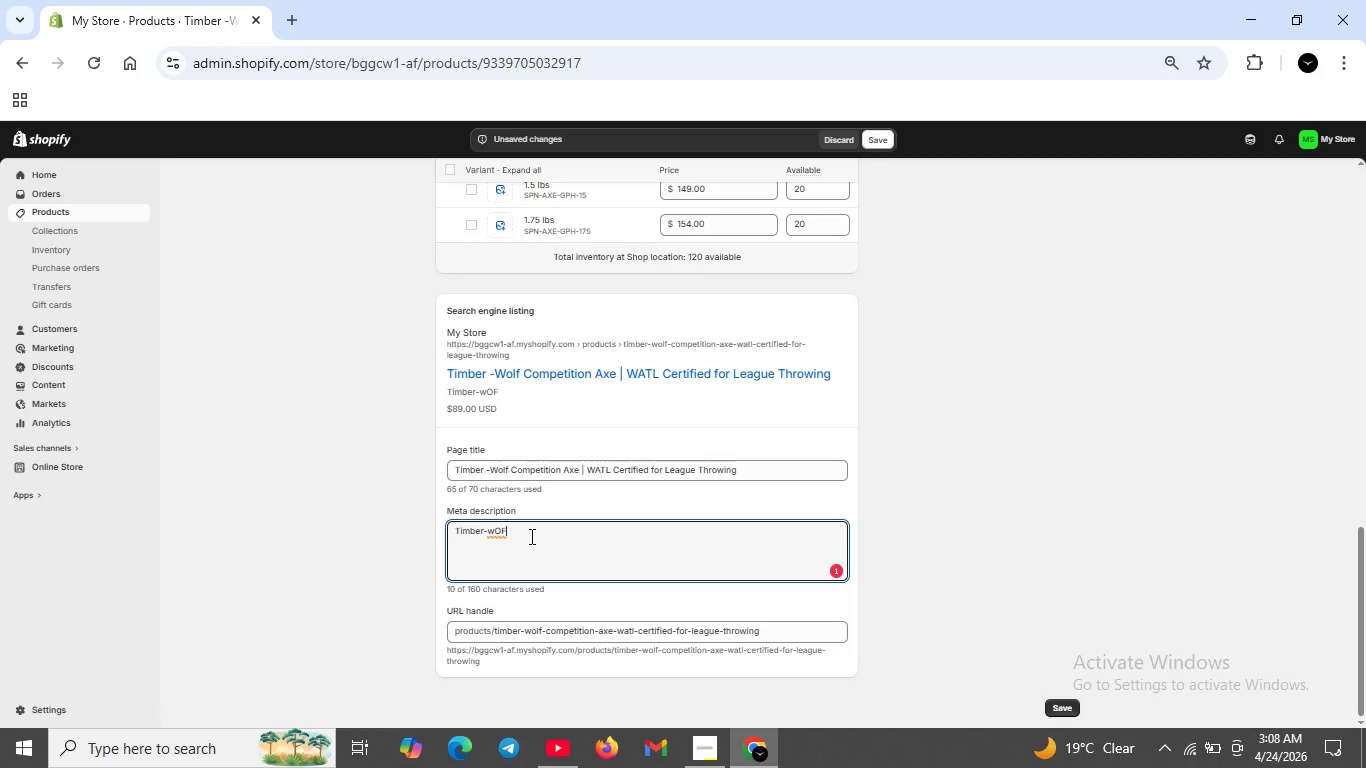 
key(Backspace)
key(Backspace)
type(OLF )
 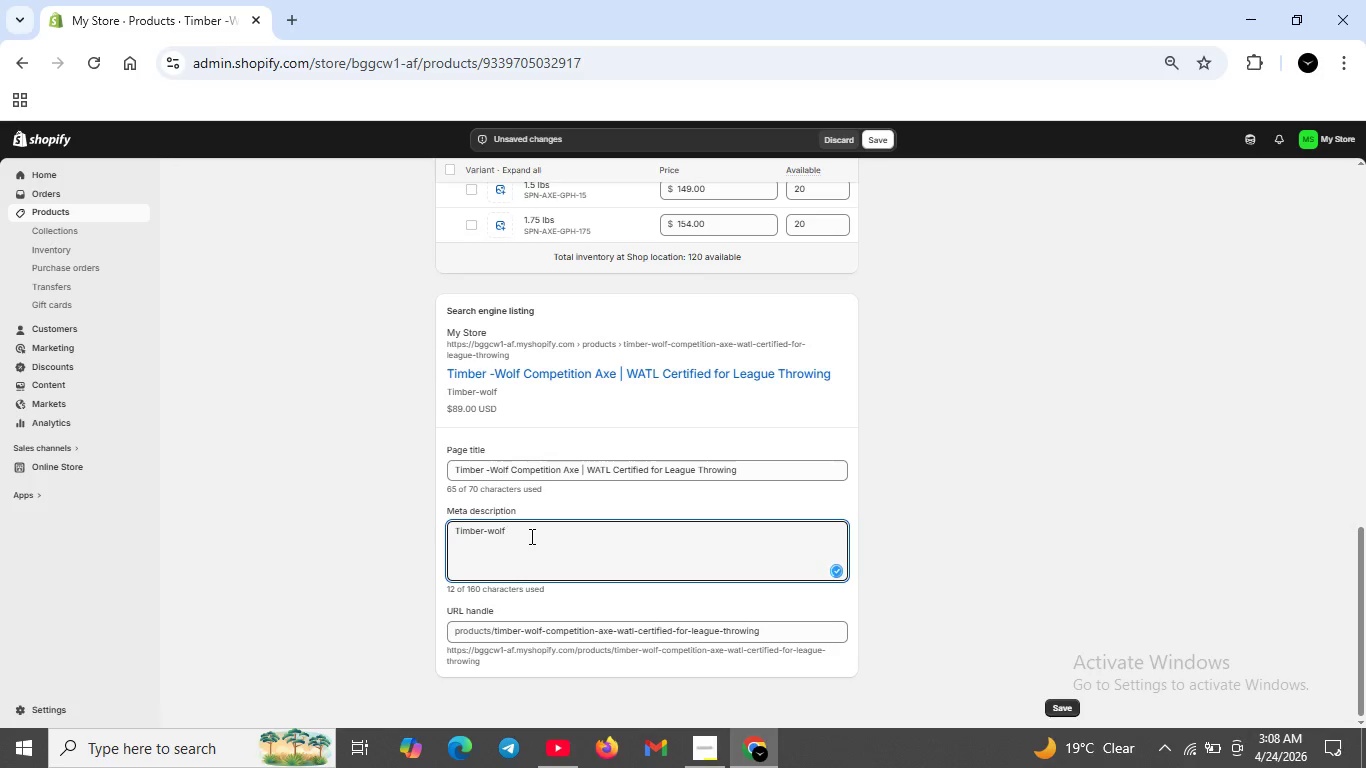 
key(Tab)
 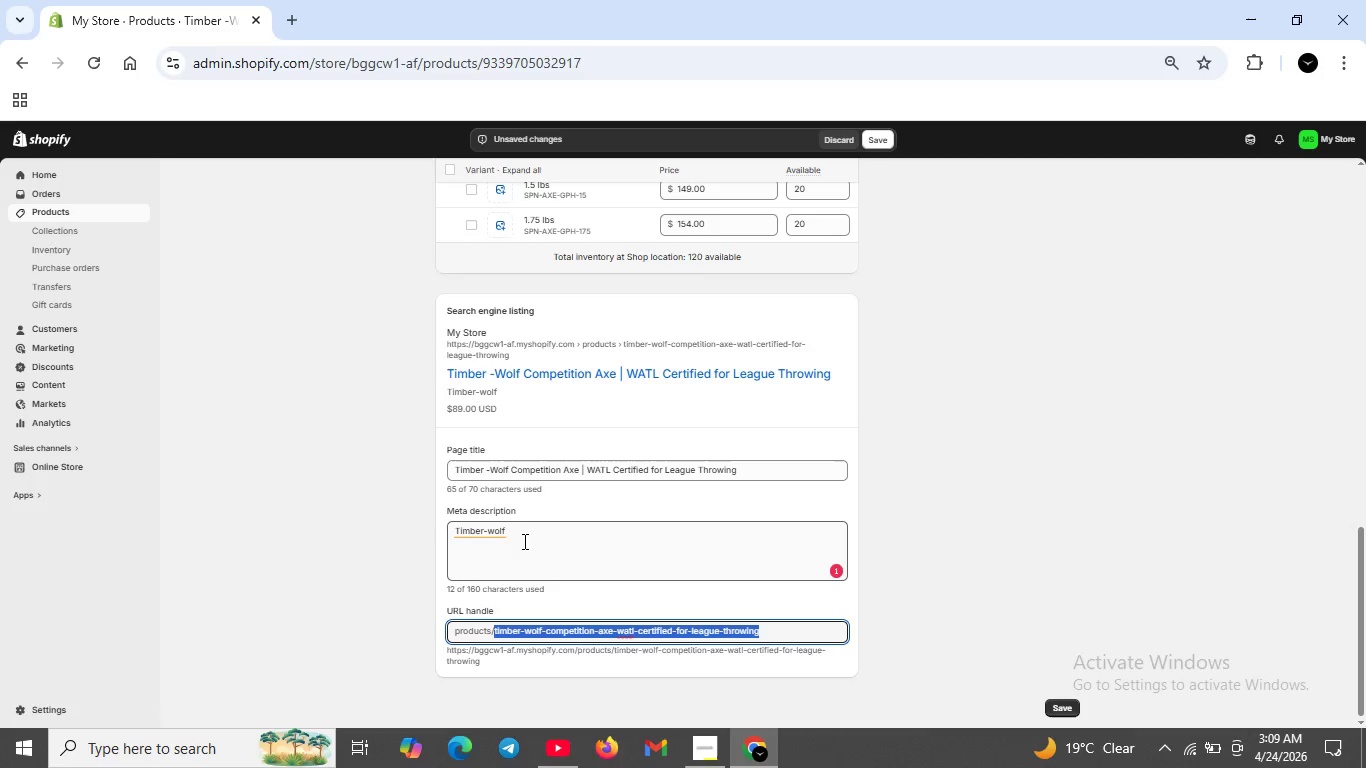 
left_click([523, 541])
 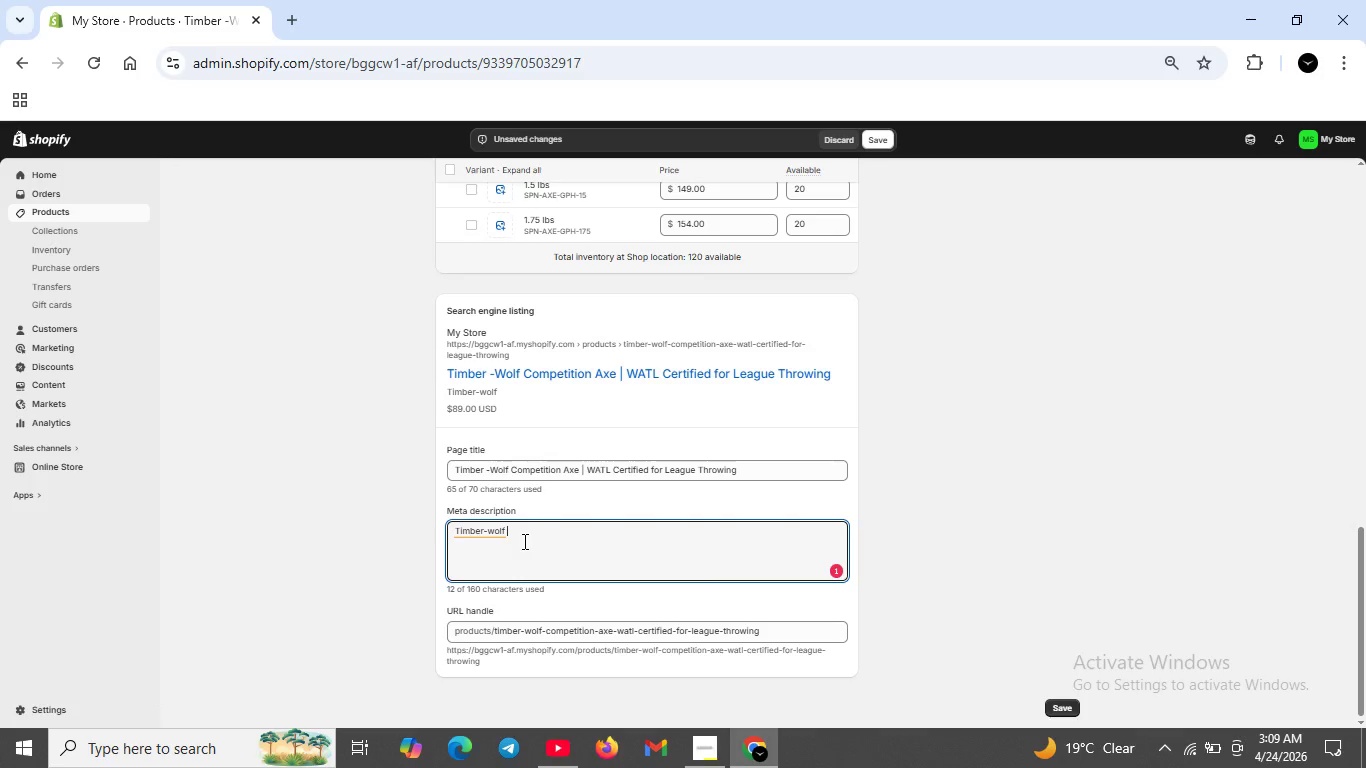 
type(Compeletion )
 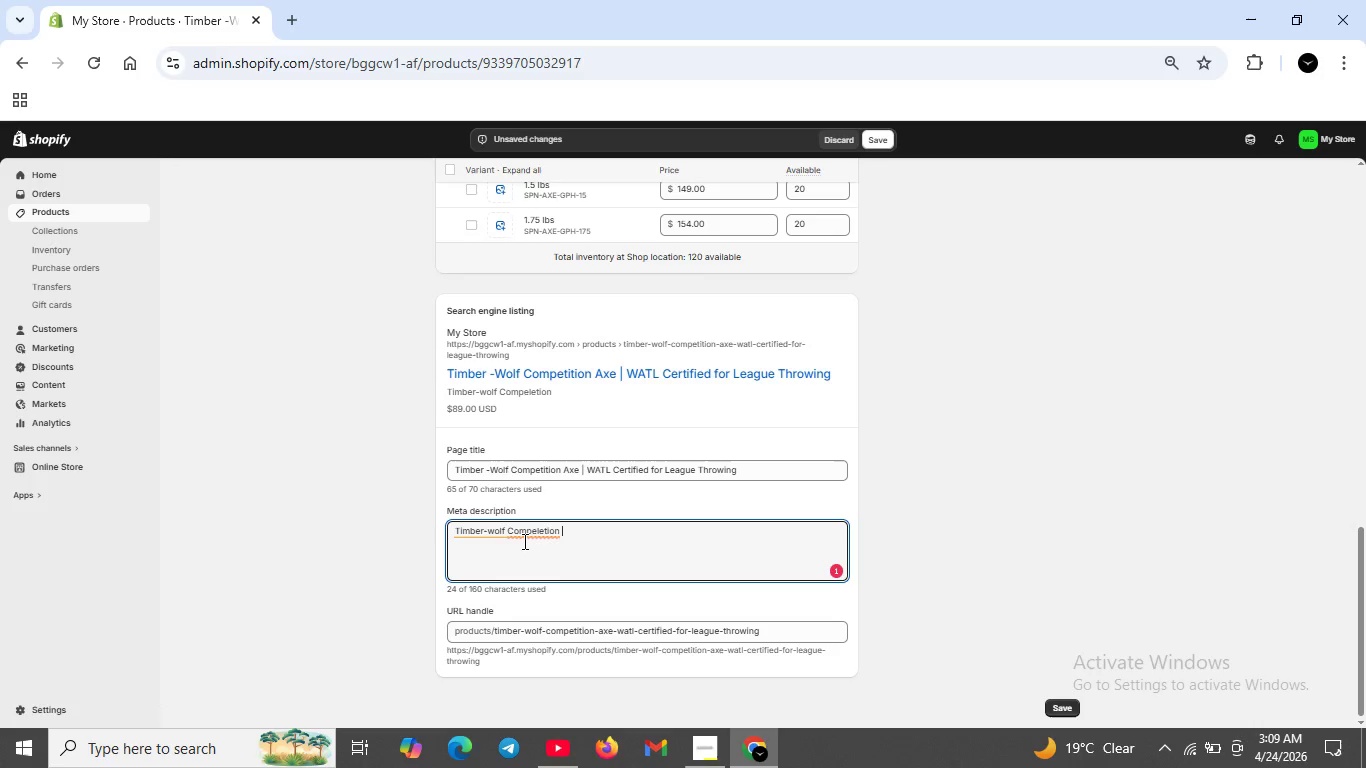 
wait(6.31)
 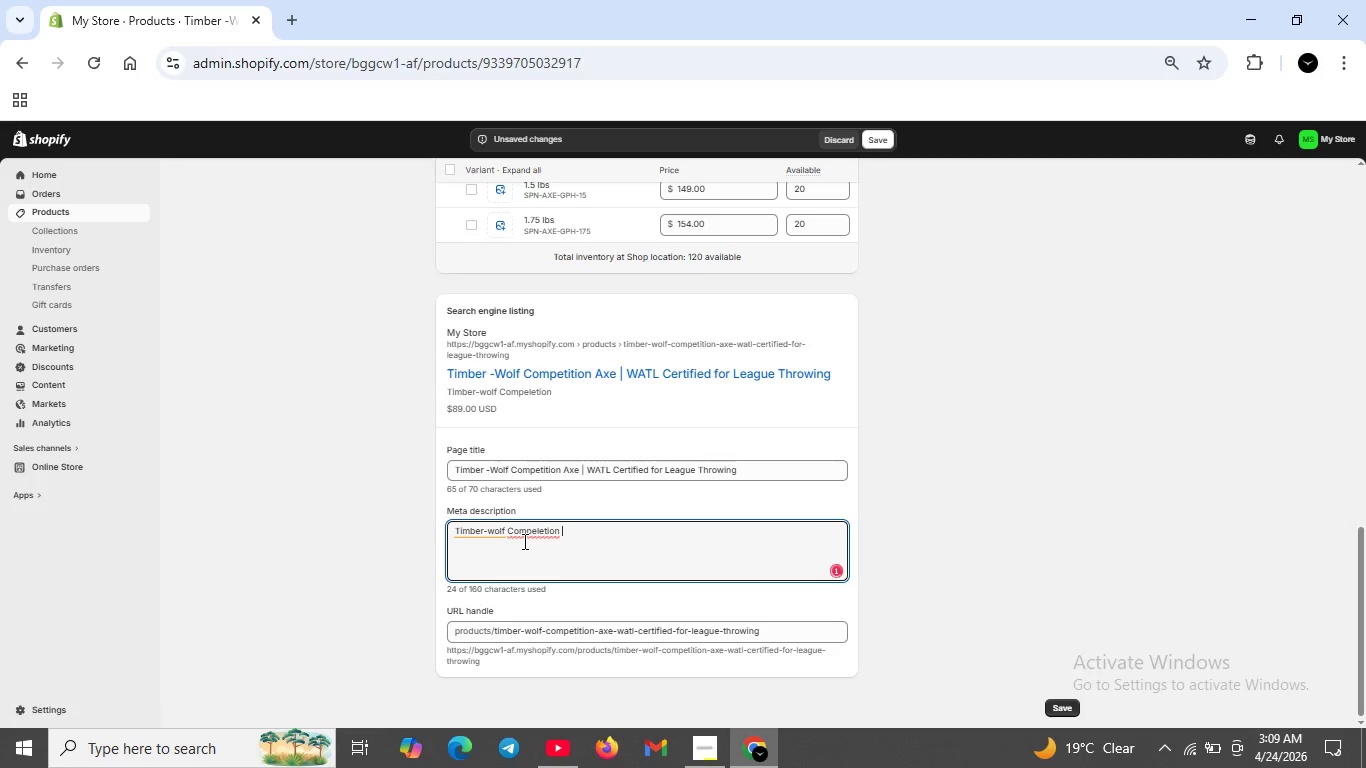 
type( for axe throwing )
 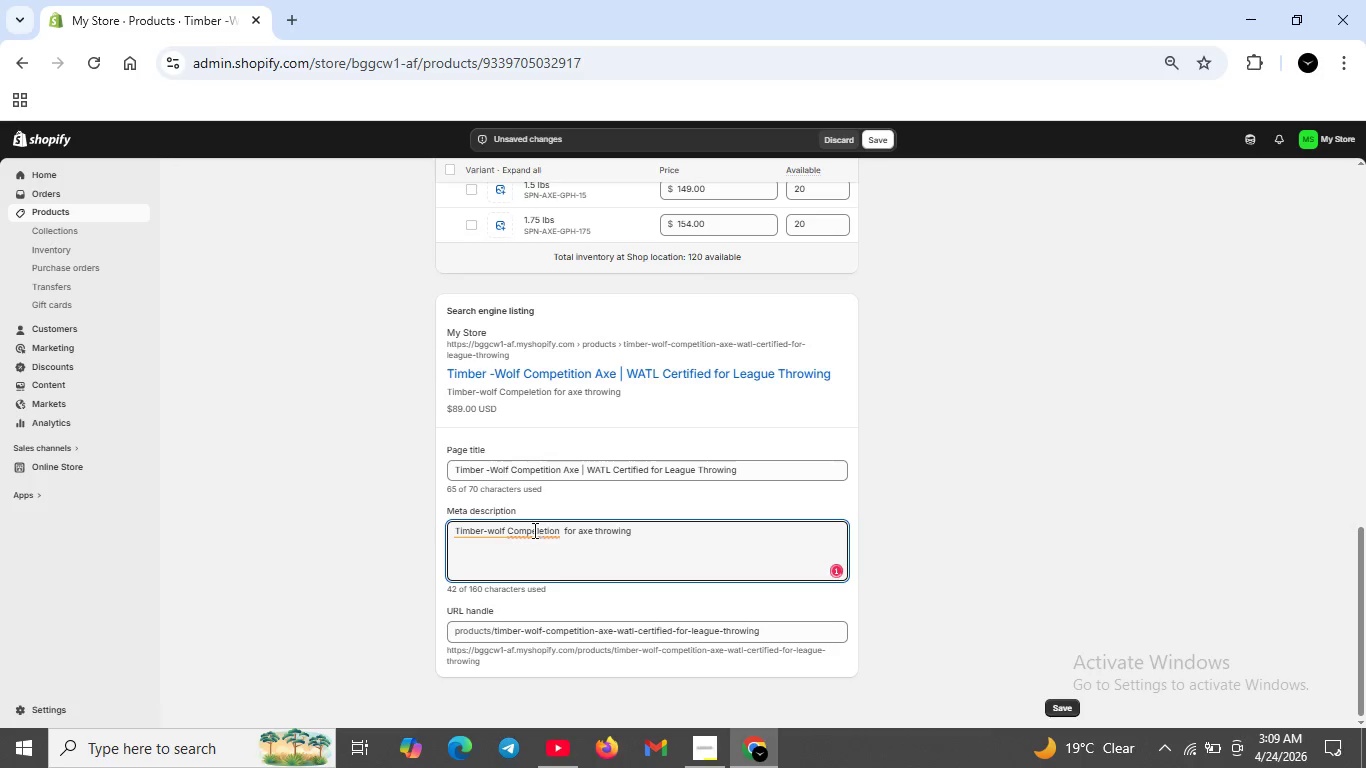 
left_click([533, 530])
 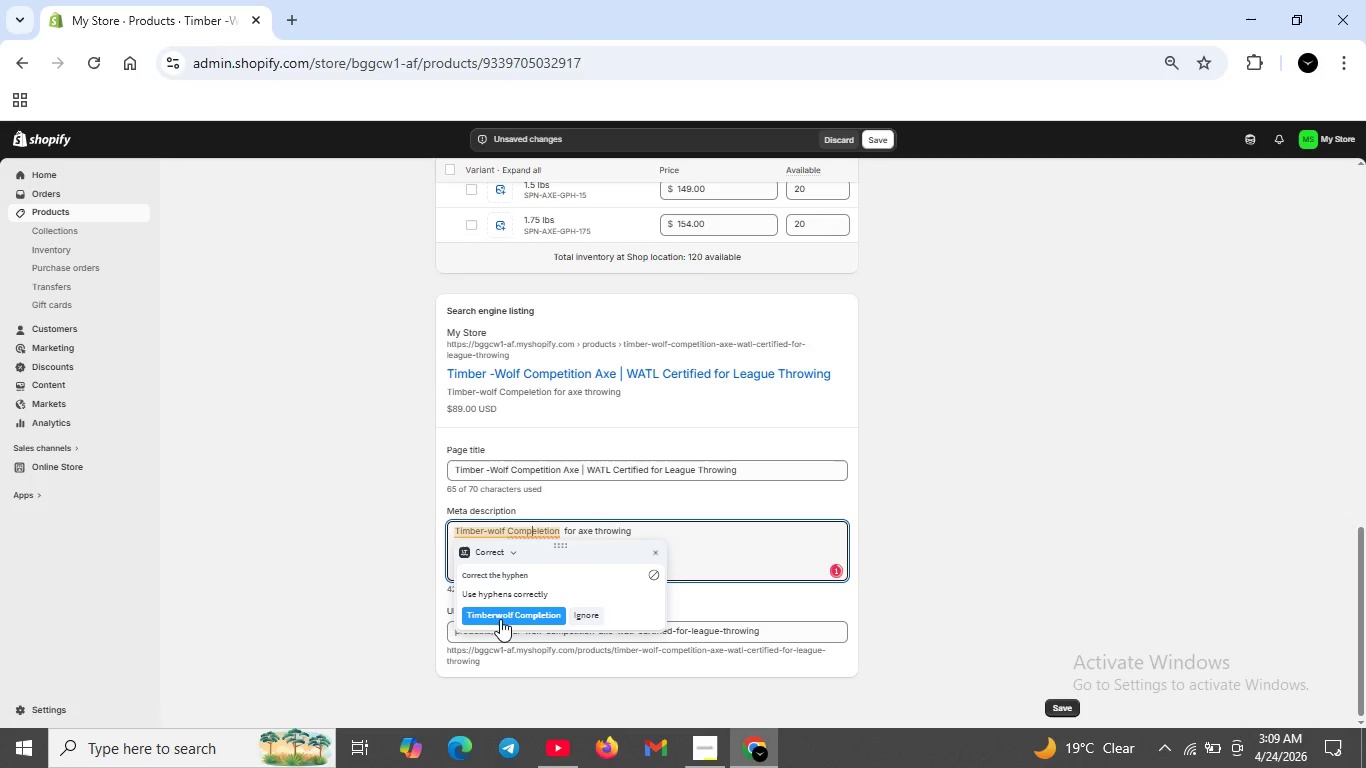 
left_click([500, 619])
 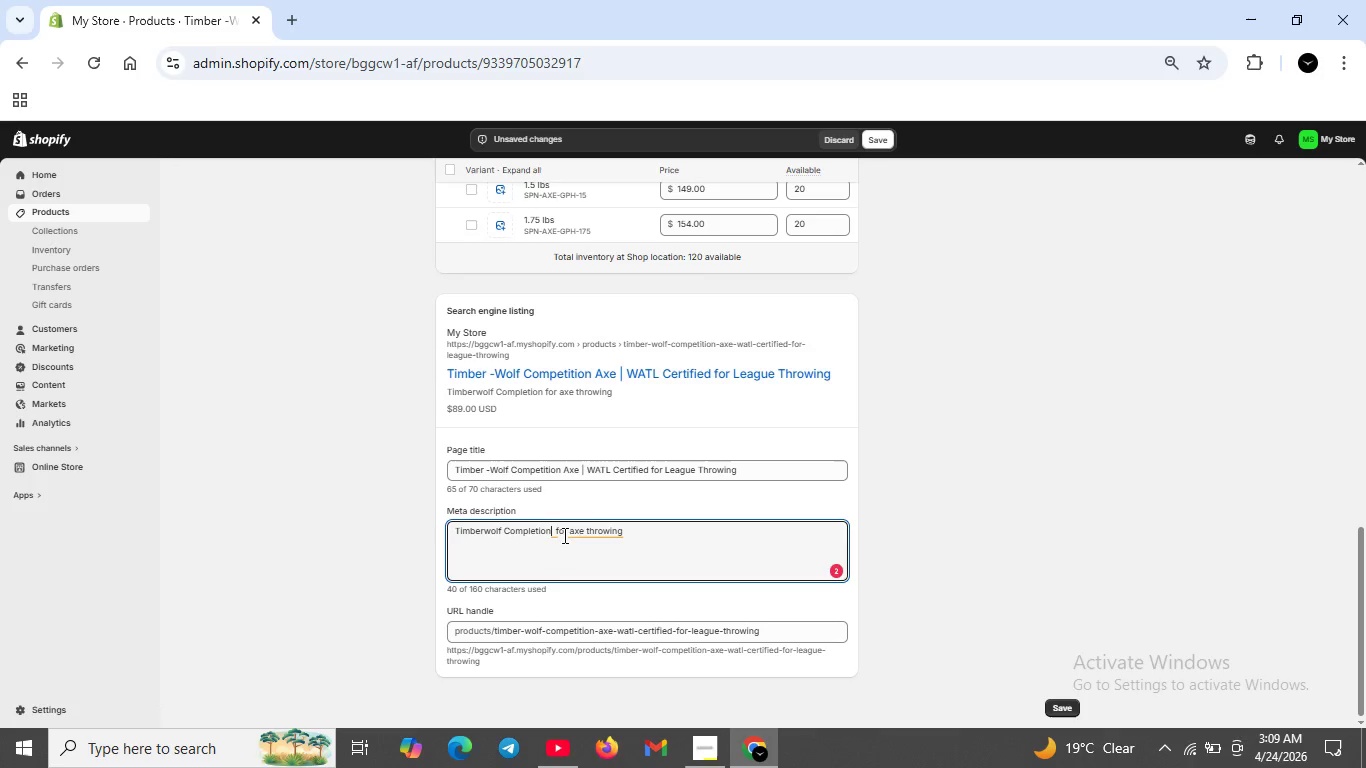 
left_click([587, 533])
 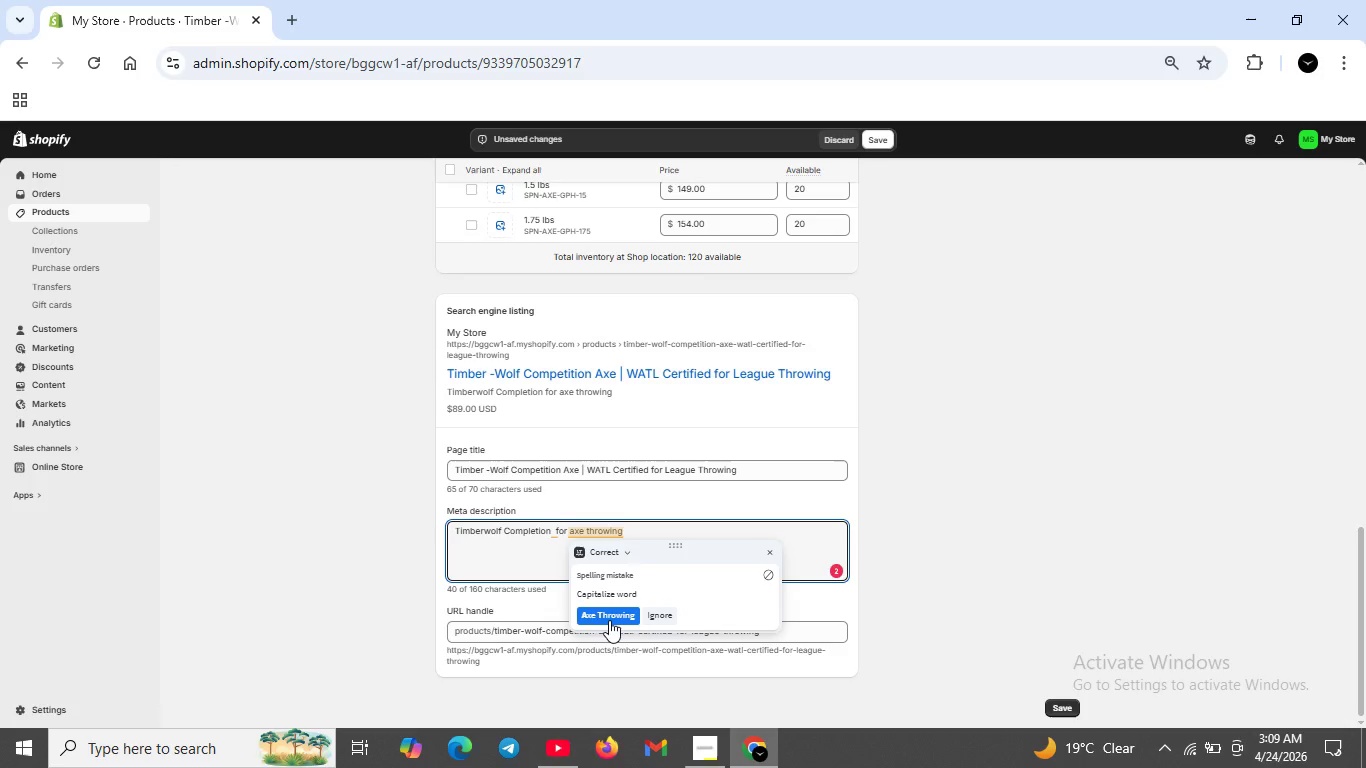 
left_click([609, 620])
 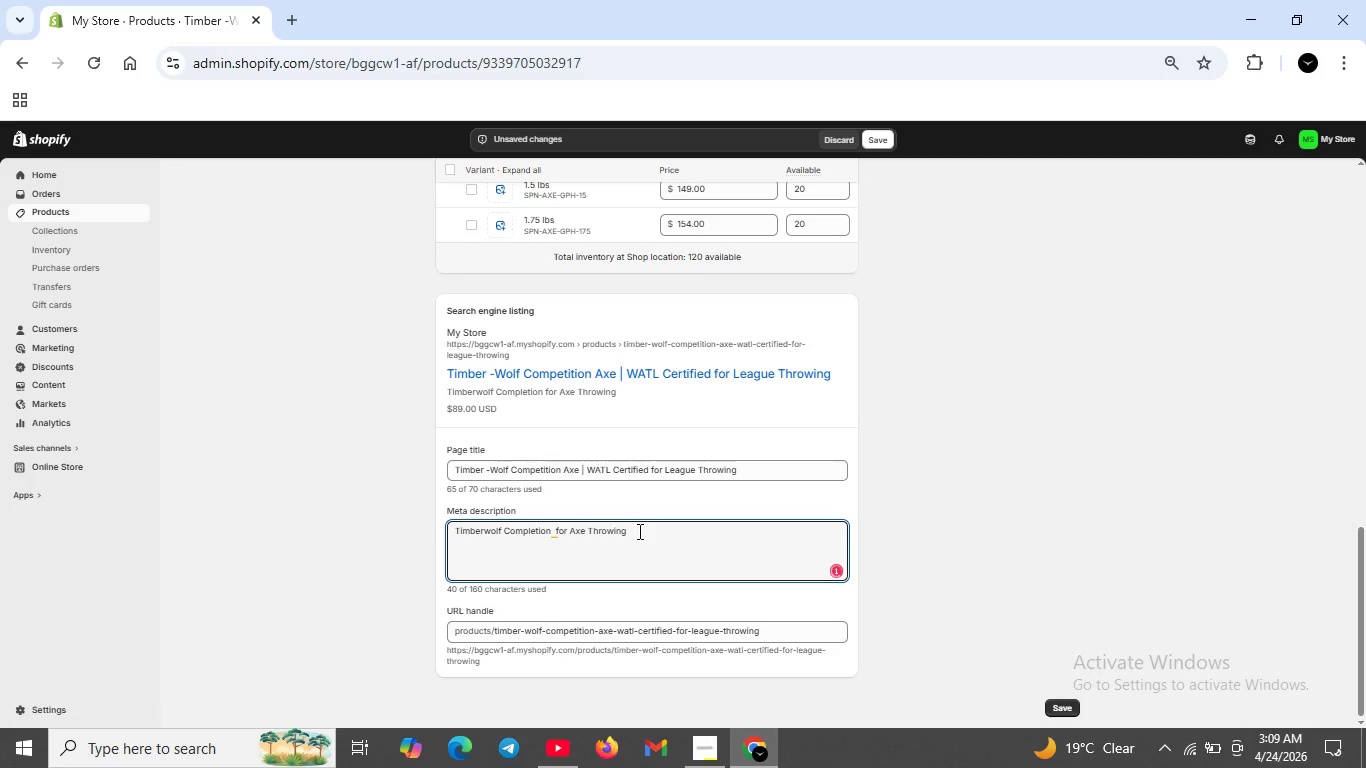 
type( leagues. wat)
key(Backspace)
key(Backspace)
key(Backspace)
type(WATL compilant )
 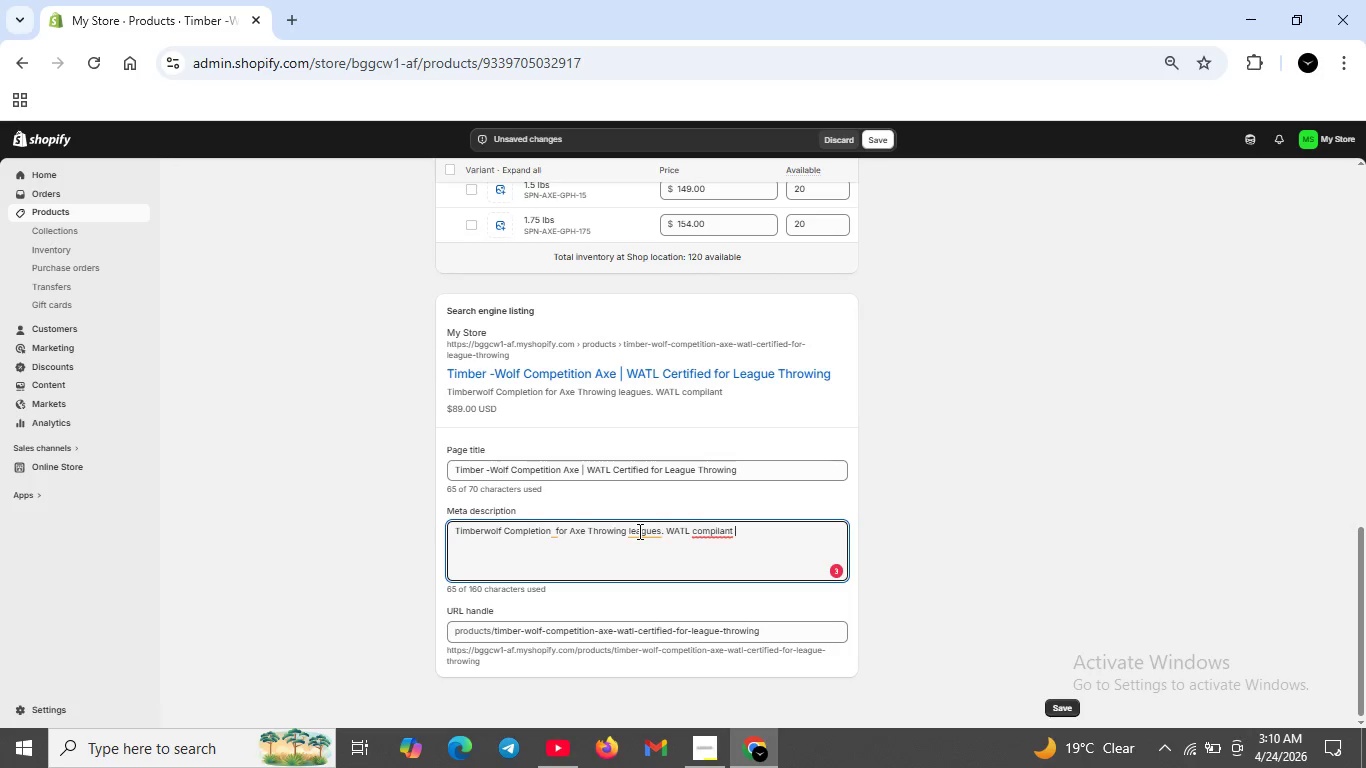 
wait(30.78)
 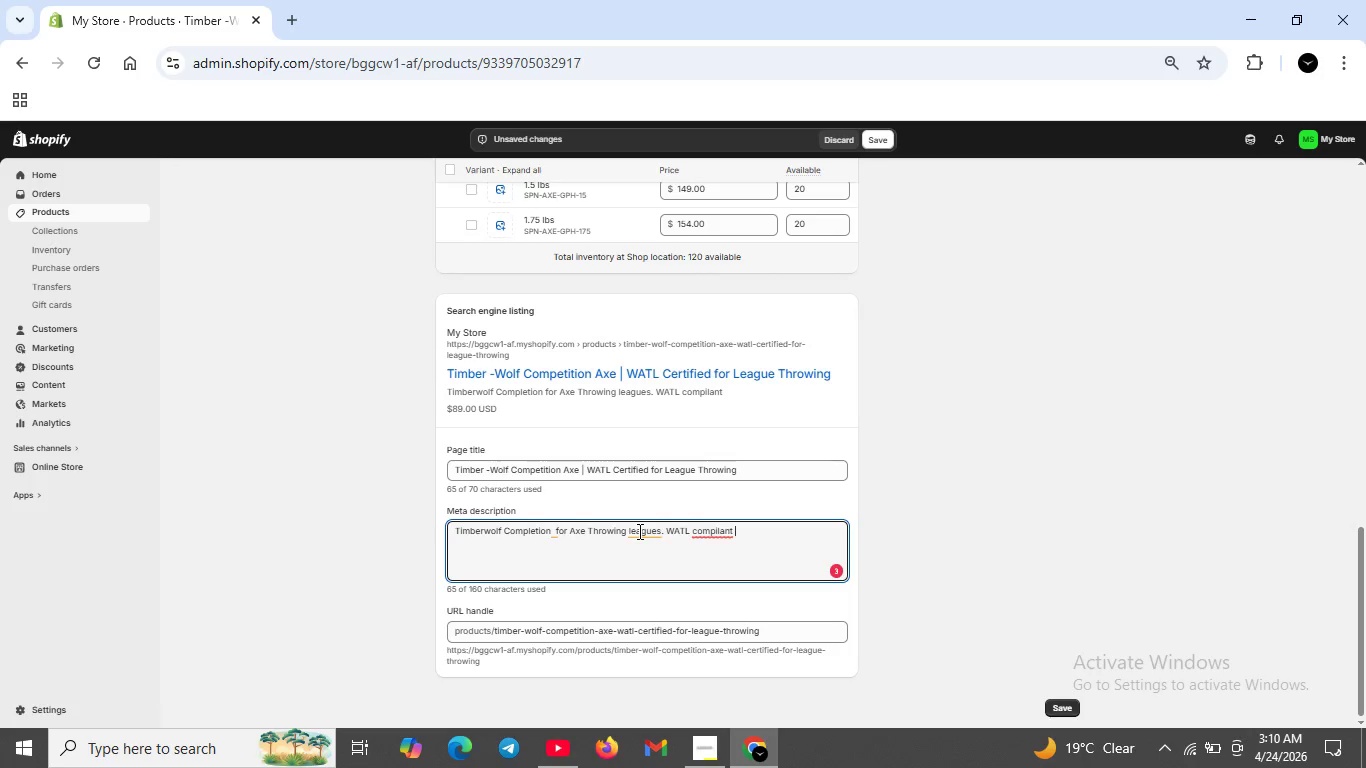 
type(with )
 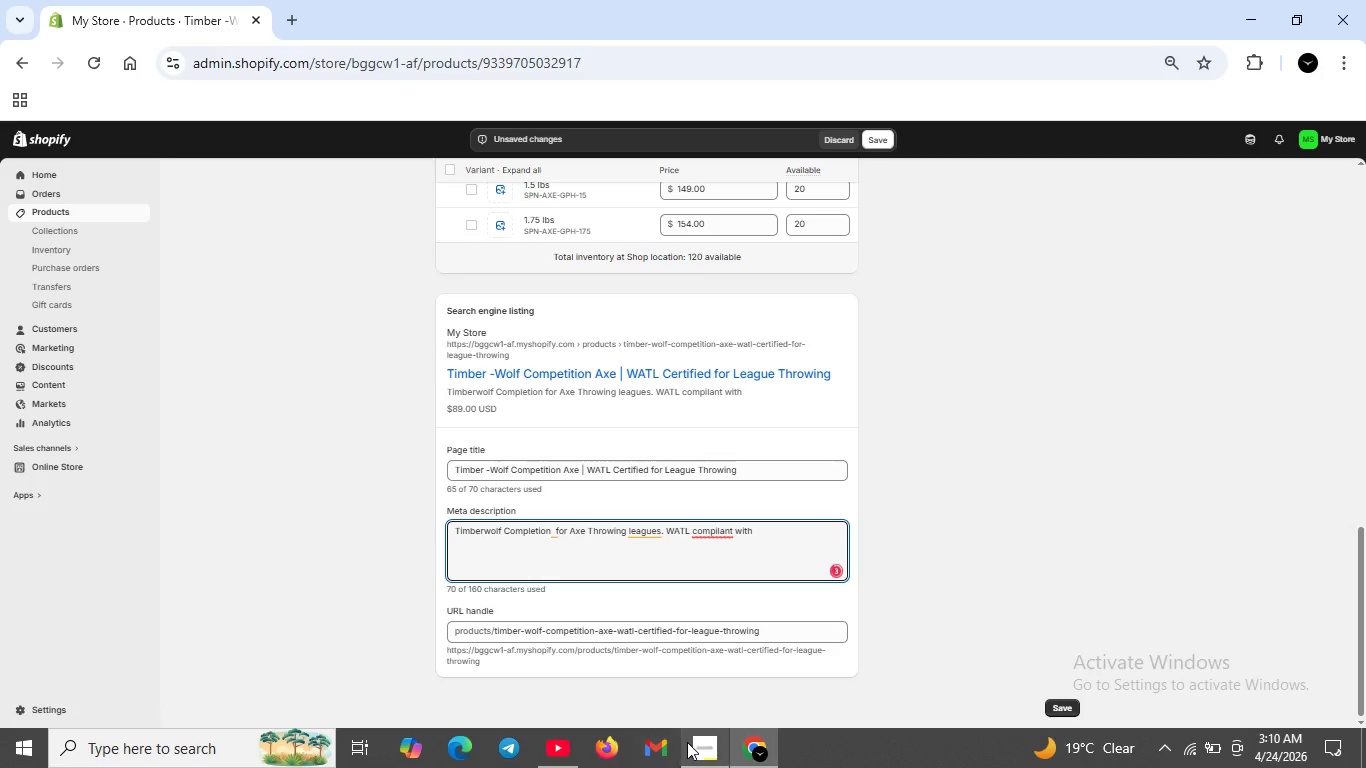 
left_click([712, 746])